 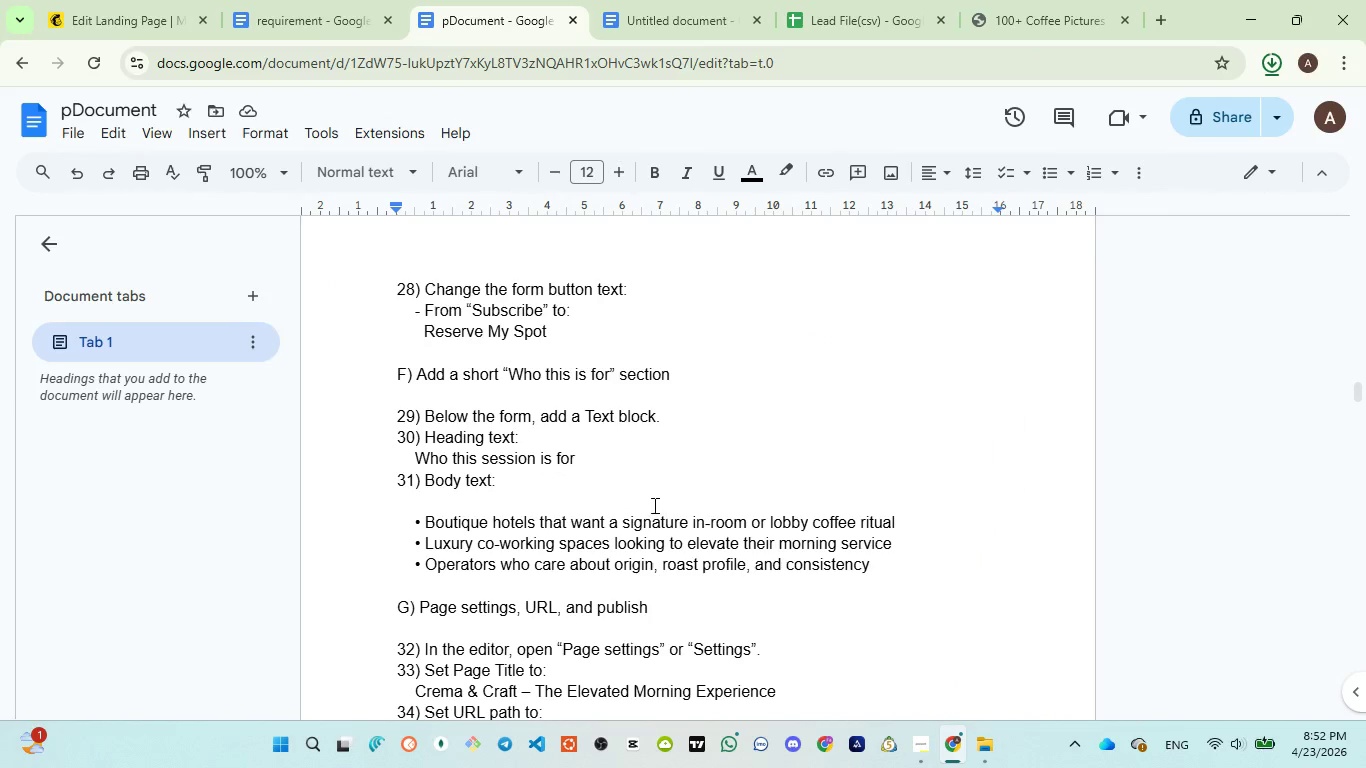 
left_click_drag(start_coordinate=[409, 459], to_coordinate=[607, 459])
 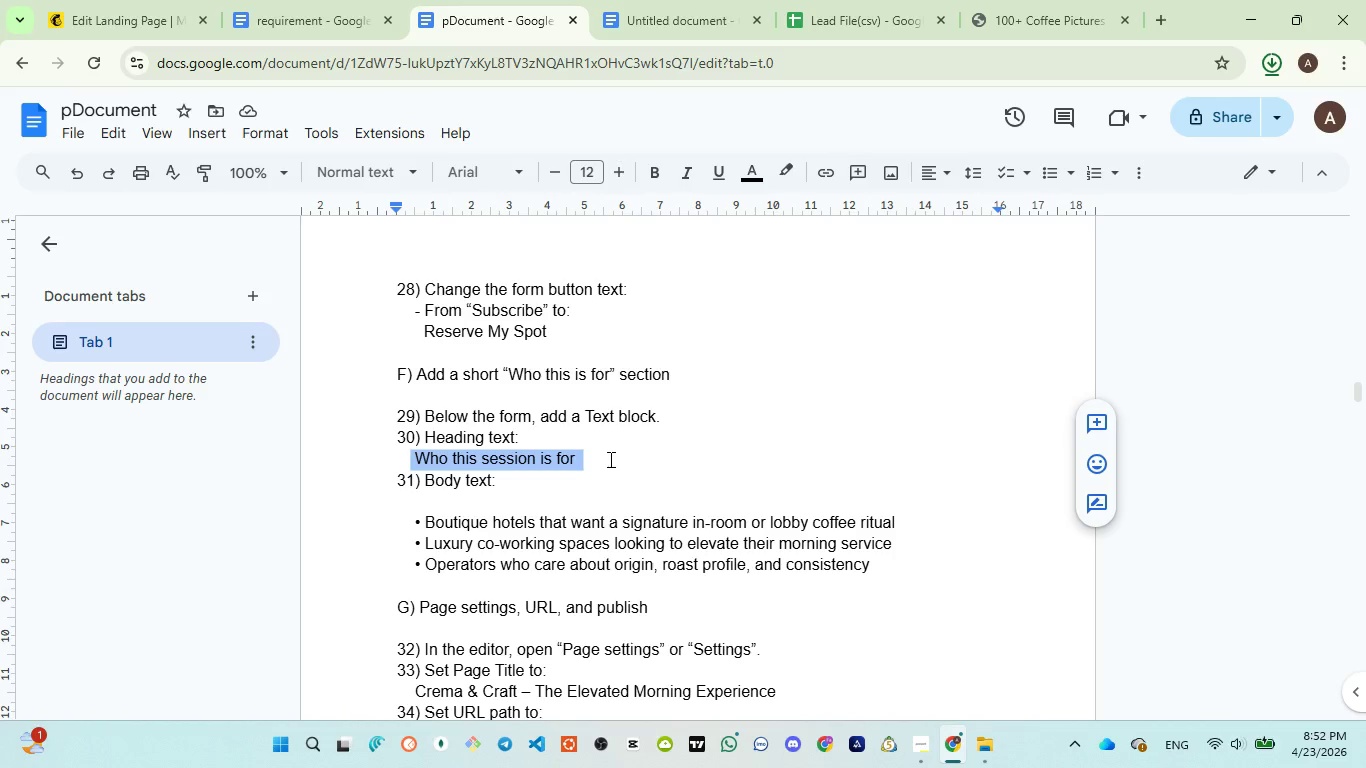 
key(Control+C)
 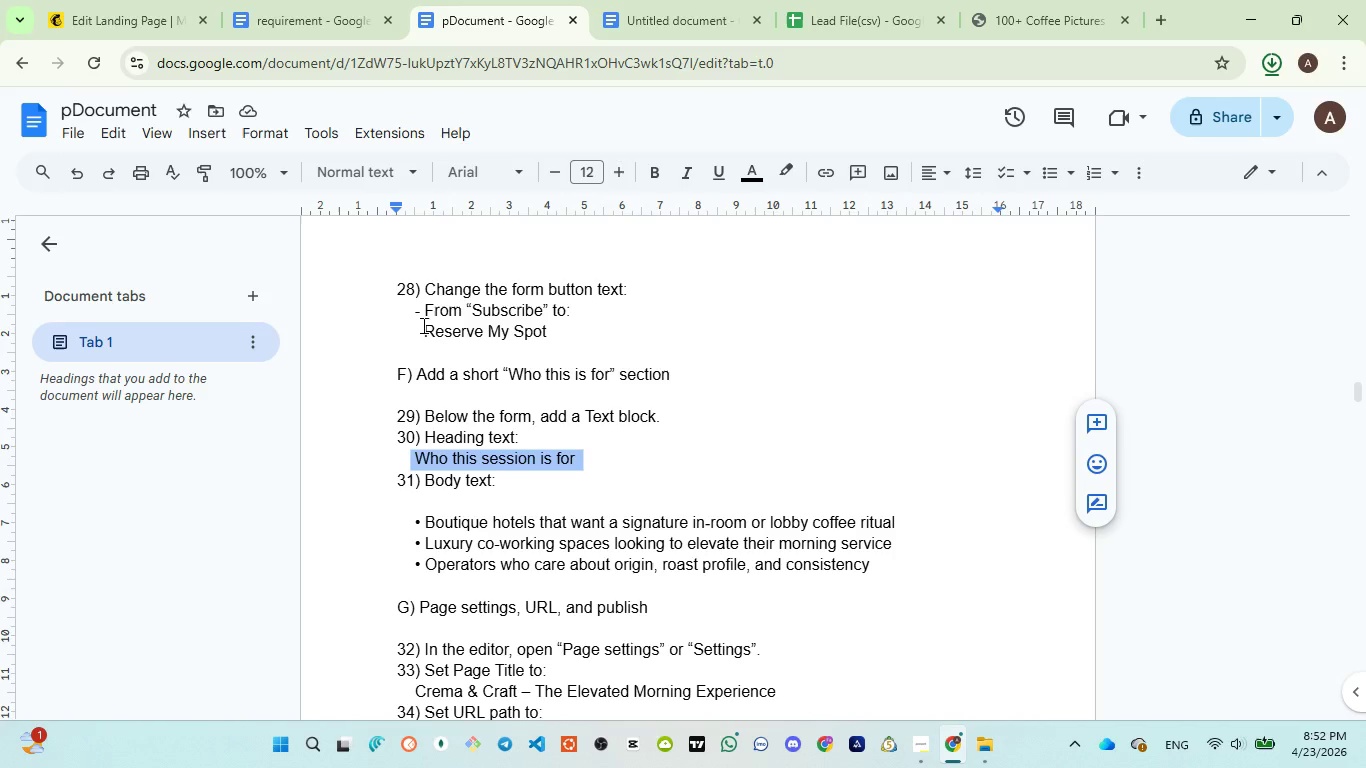 
left_click_drag(start_coordinate=[423, 326], to_coordinate=[557, 333])
 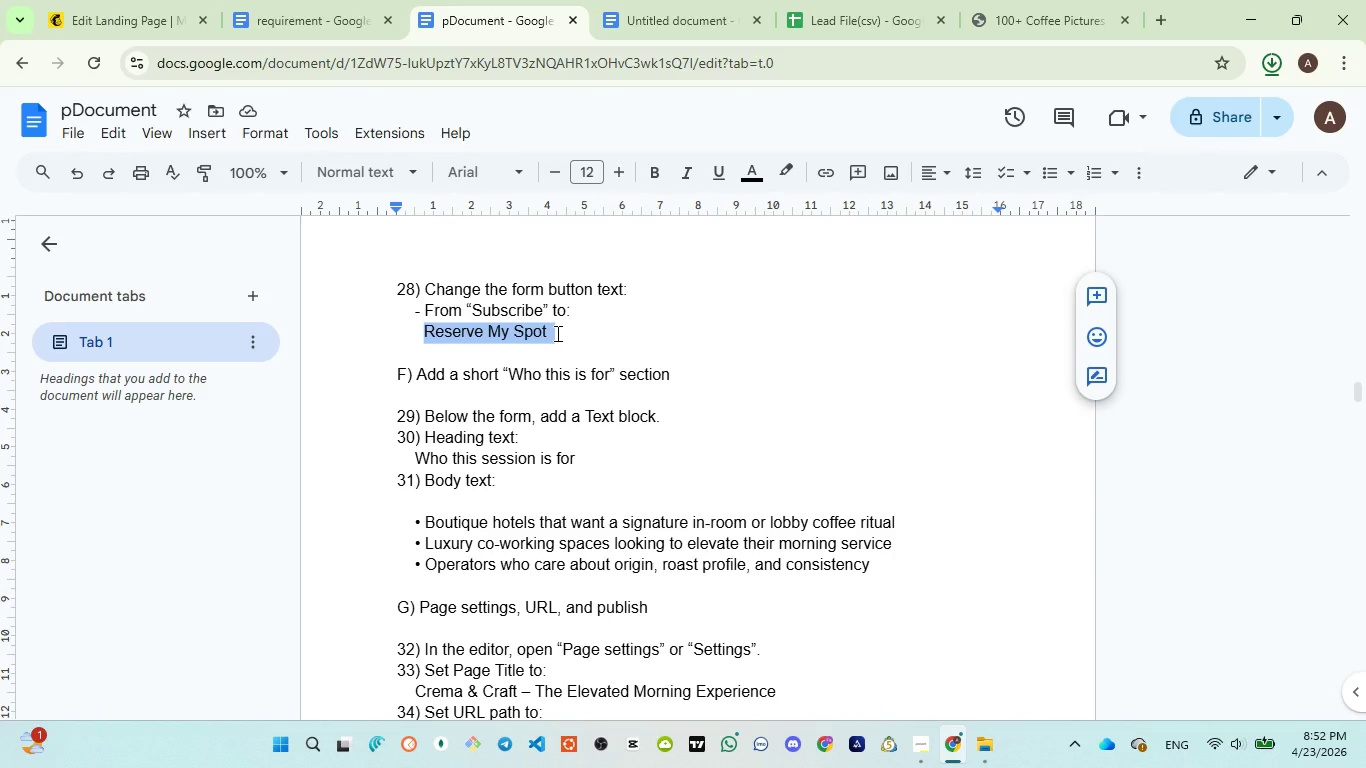 
key(Control+C)
 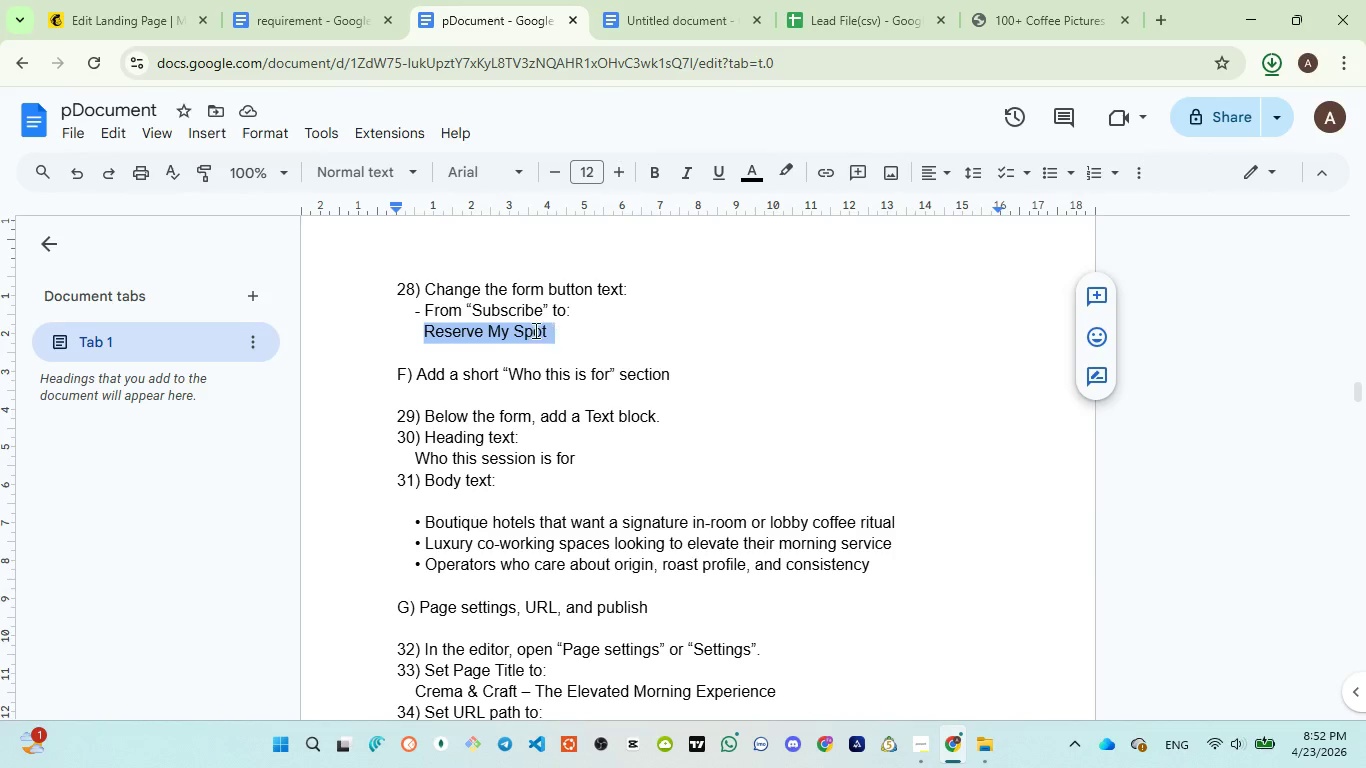 
key(Control+C)
 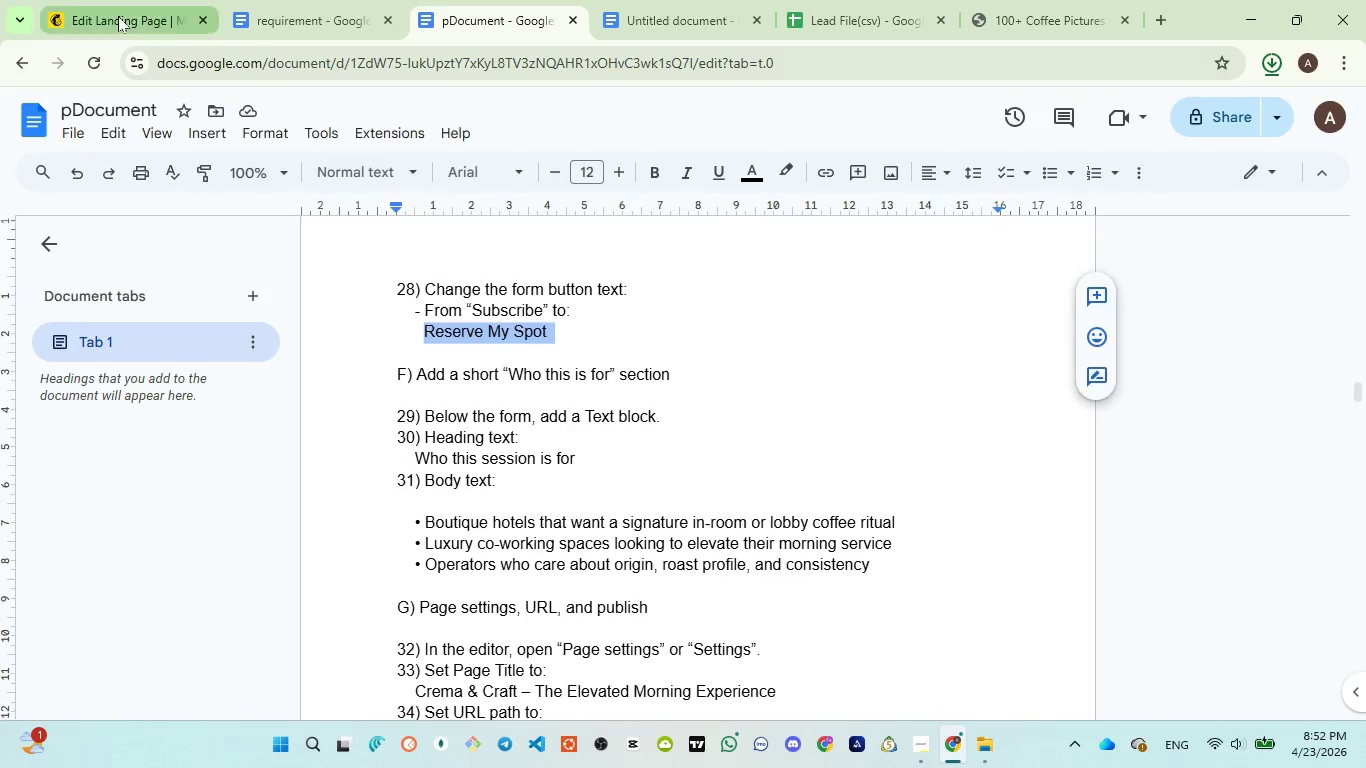 
left_click([118, 16])
 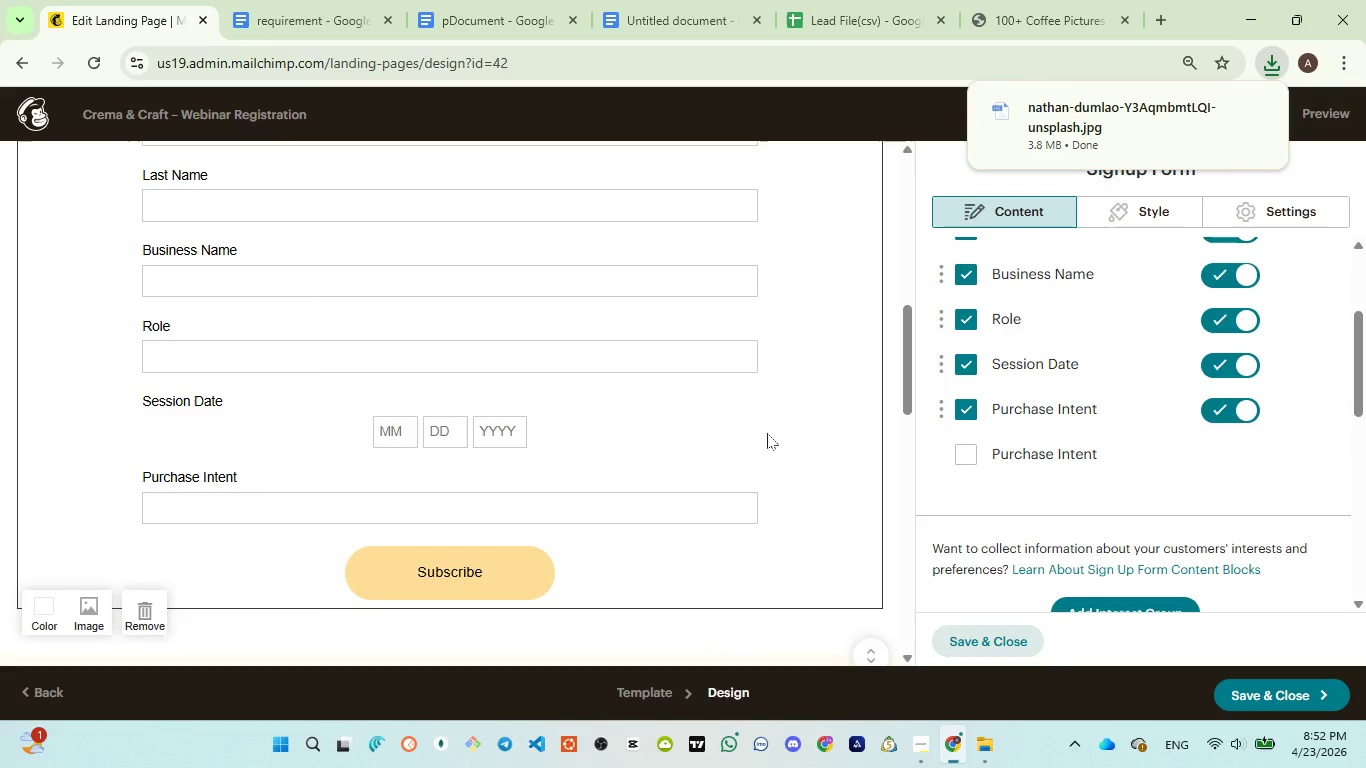 
scroll: coordinate [1130, 447], scroll_direction: down, amount: 4.0
 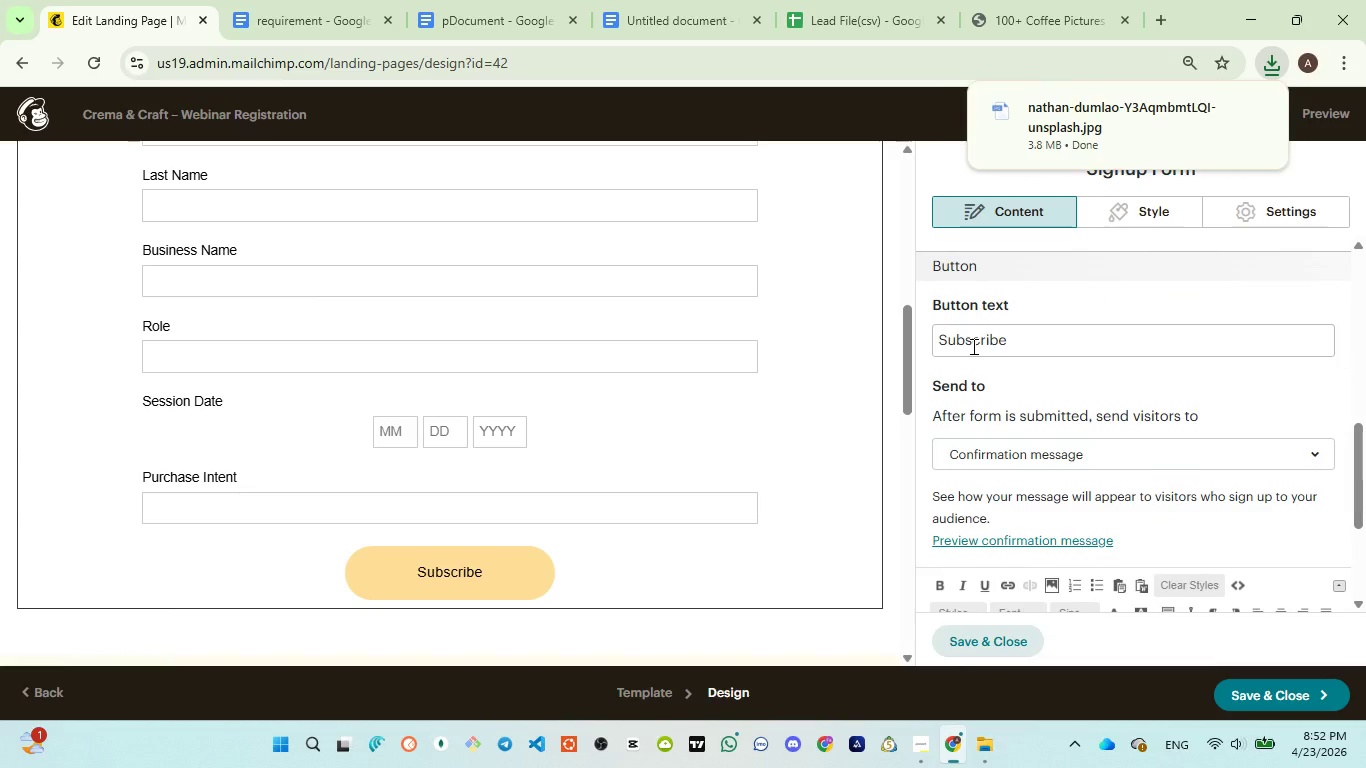 
double_click([972, 346])
 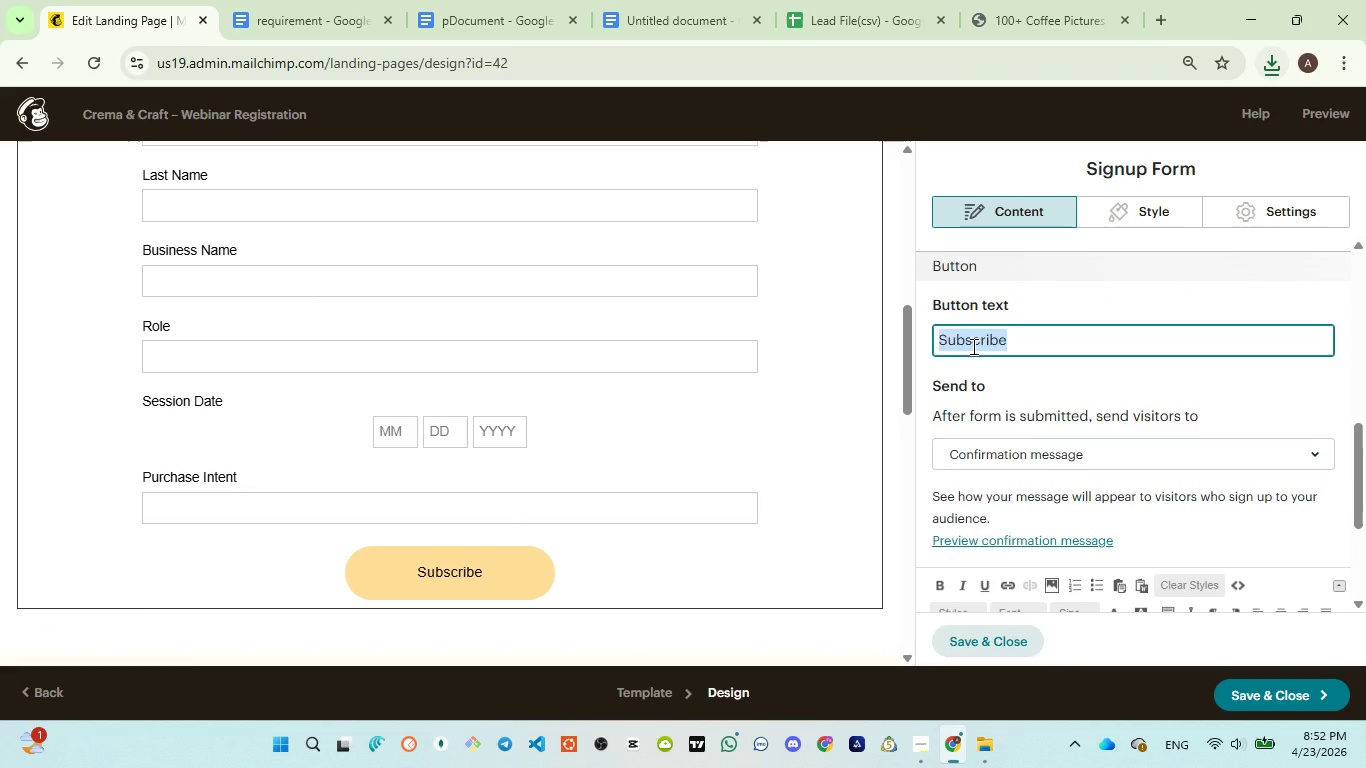 
key(Control+V)
 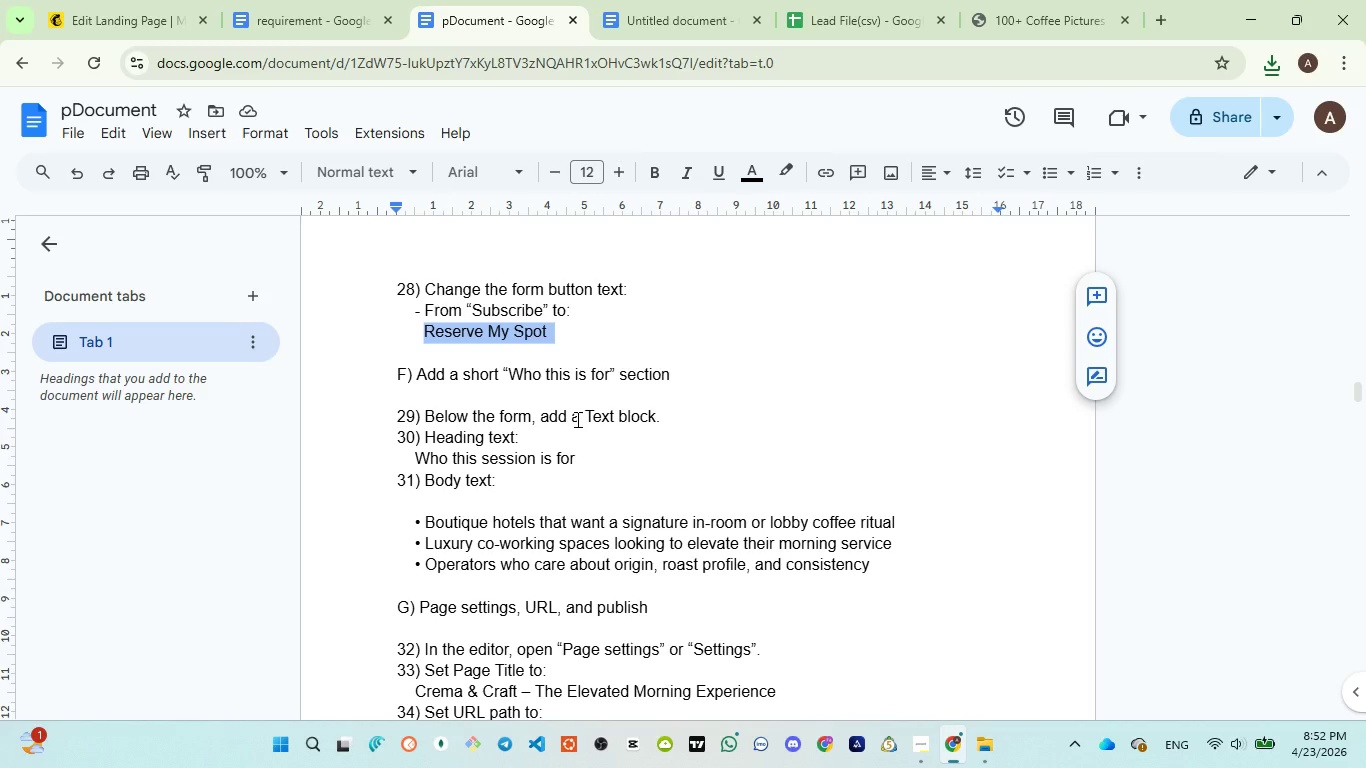 
wait(24.81)
 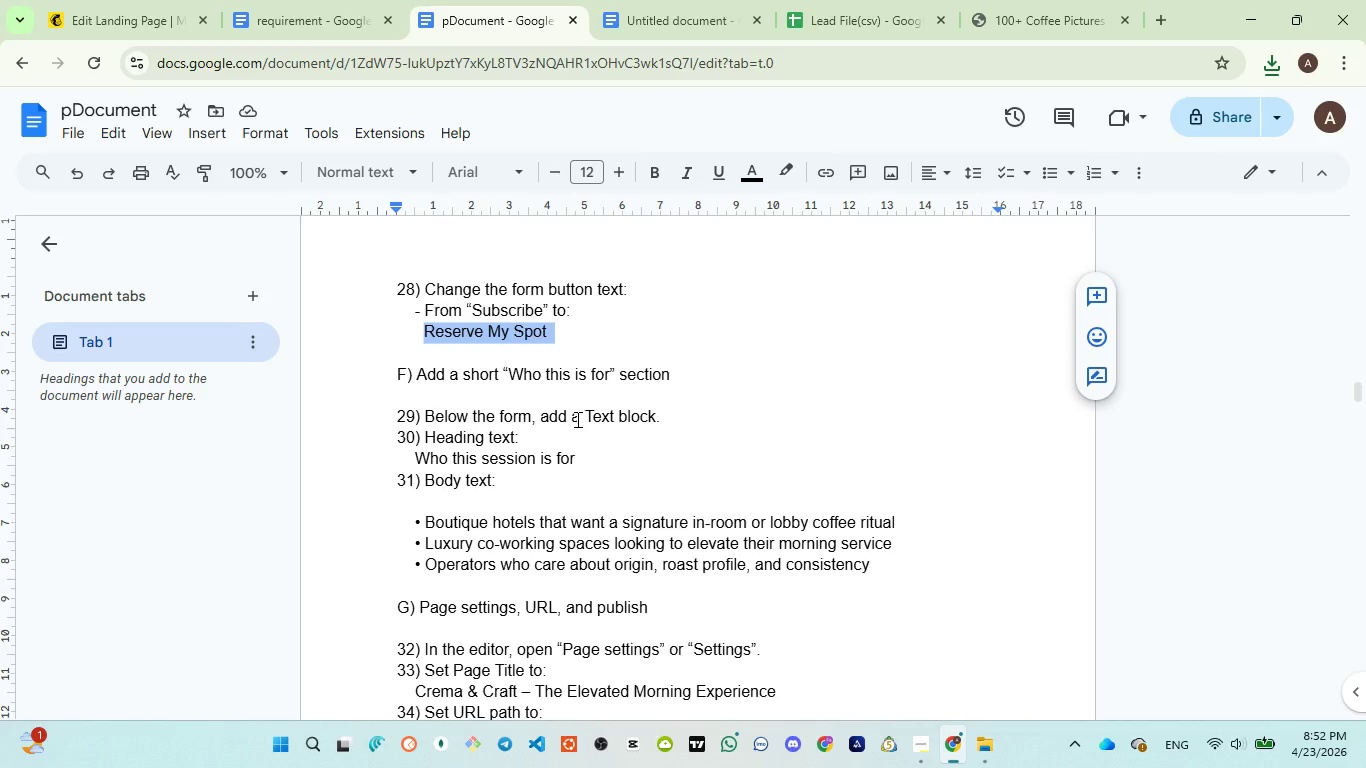 
left_click_drag(start_coordinate=[413, 454], to_coordinate=[589, 455])
 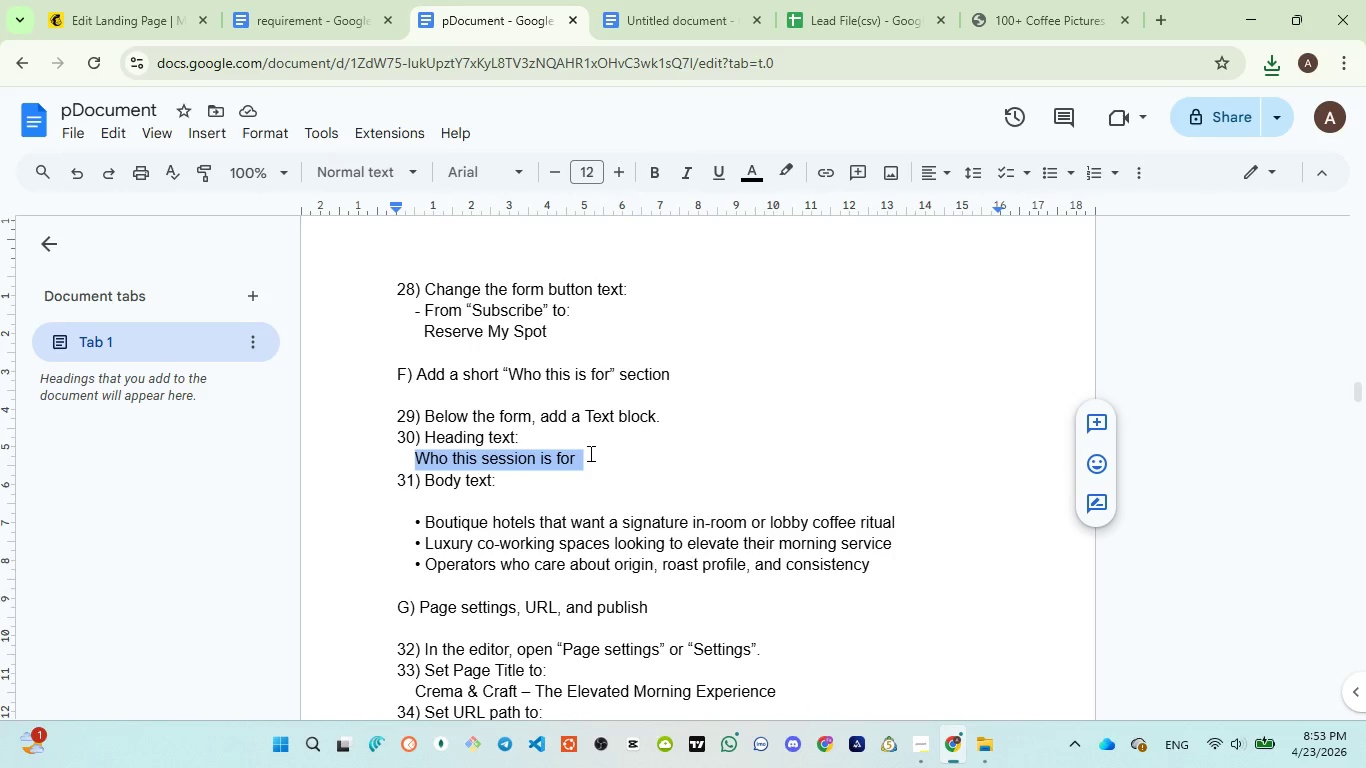 
key(Control+C)
 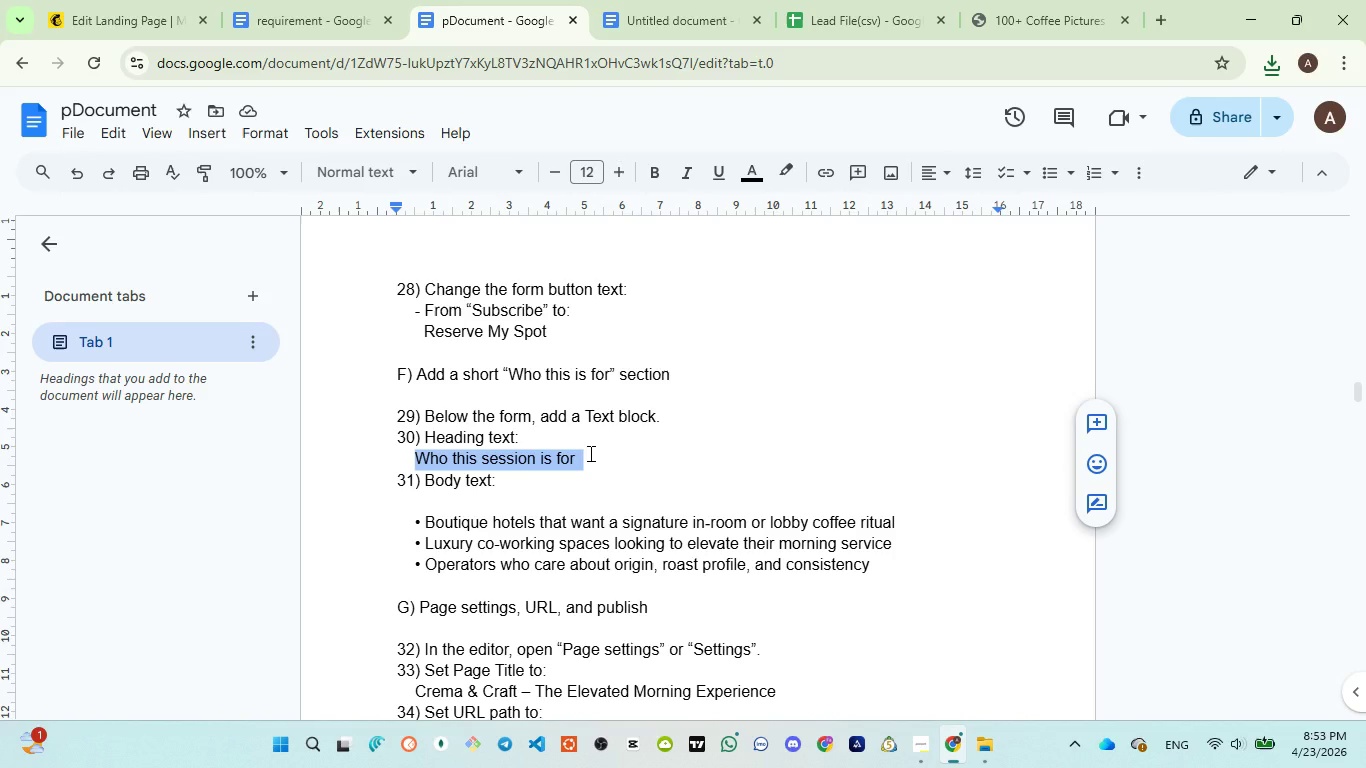 
key(Control+C)
 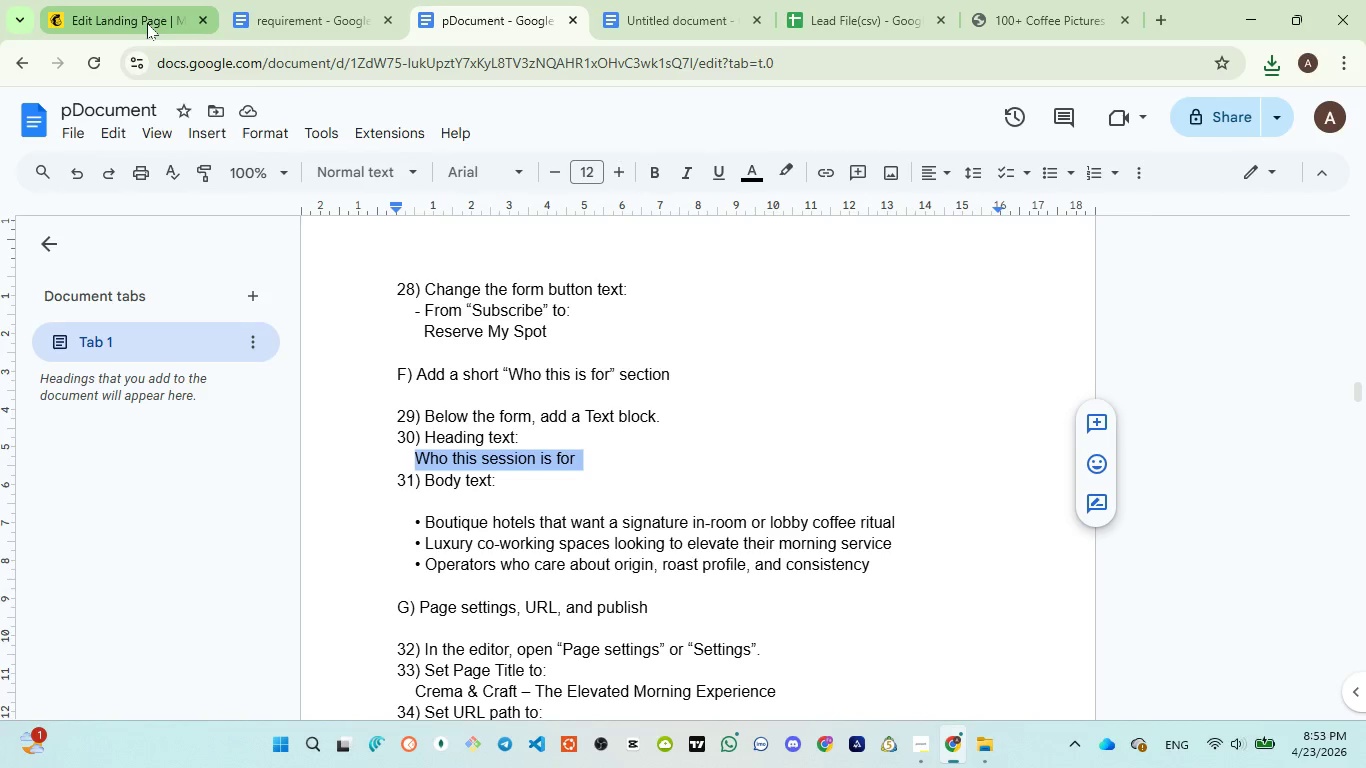 
left_click([146, 23])
 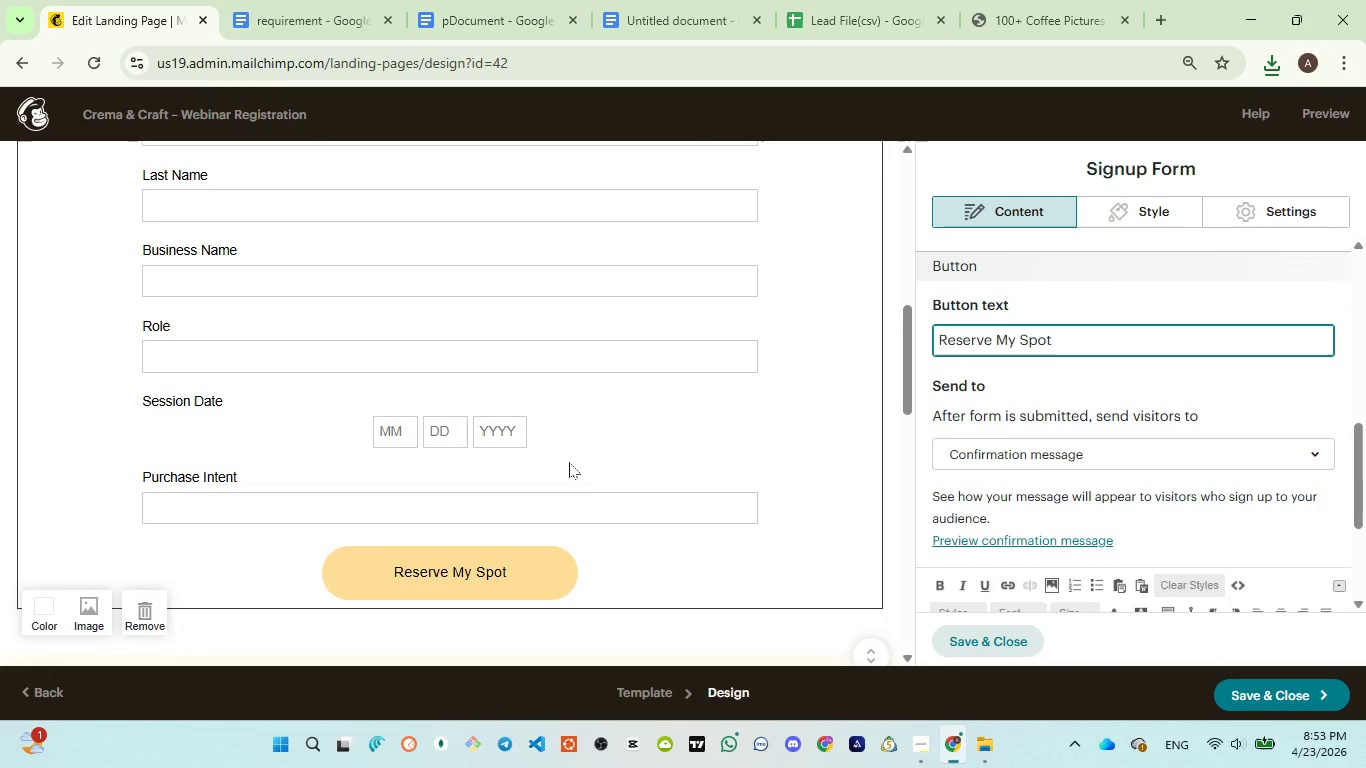 
scroll: coordinate [592, 472], scroll_direction: down, amount: 3.0
 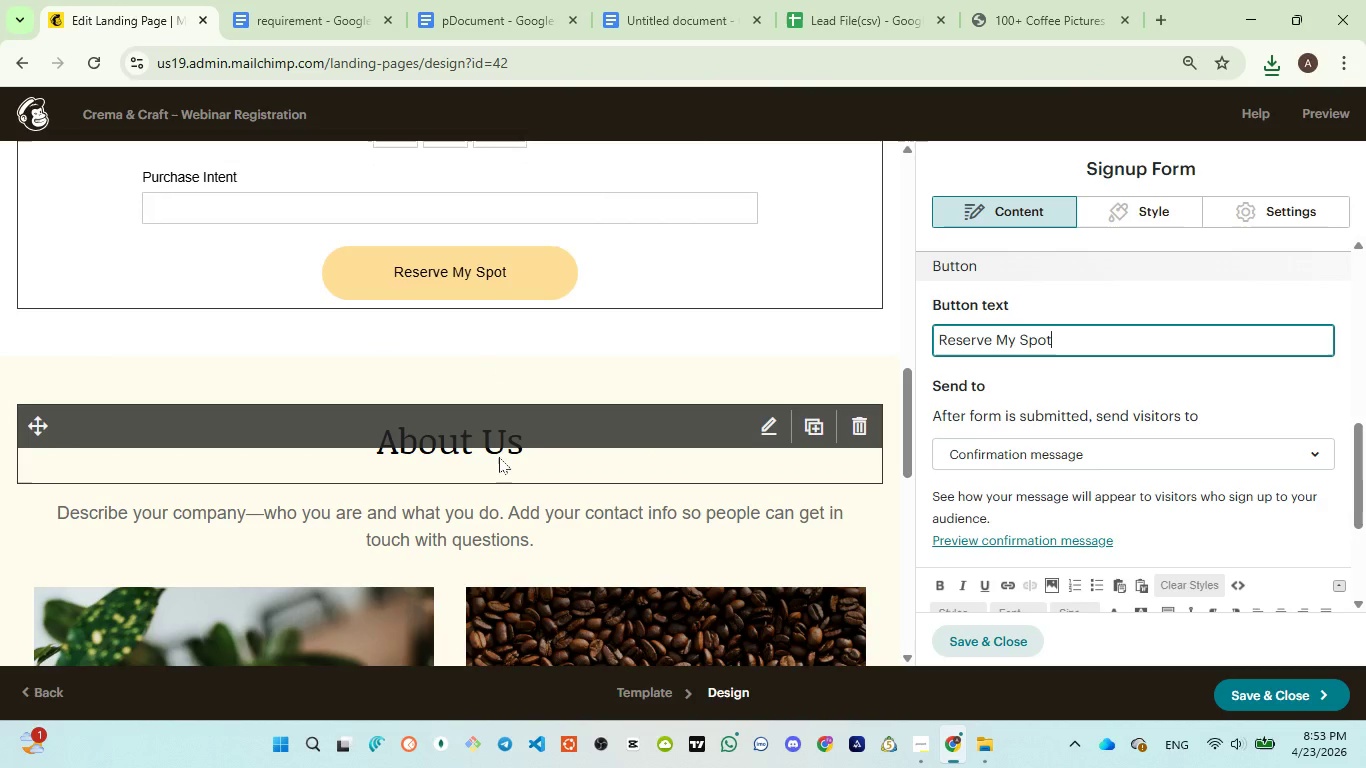 
left_click([500, 453])
 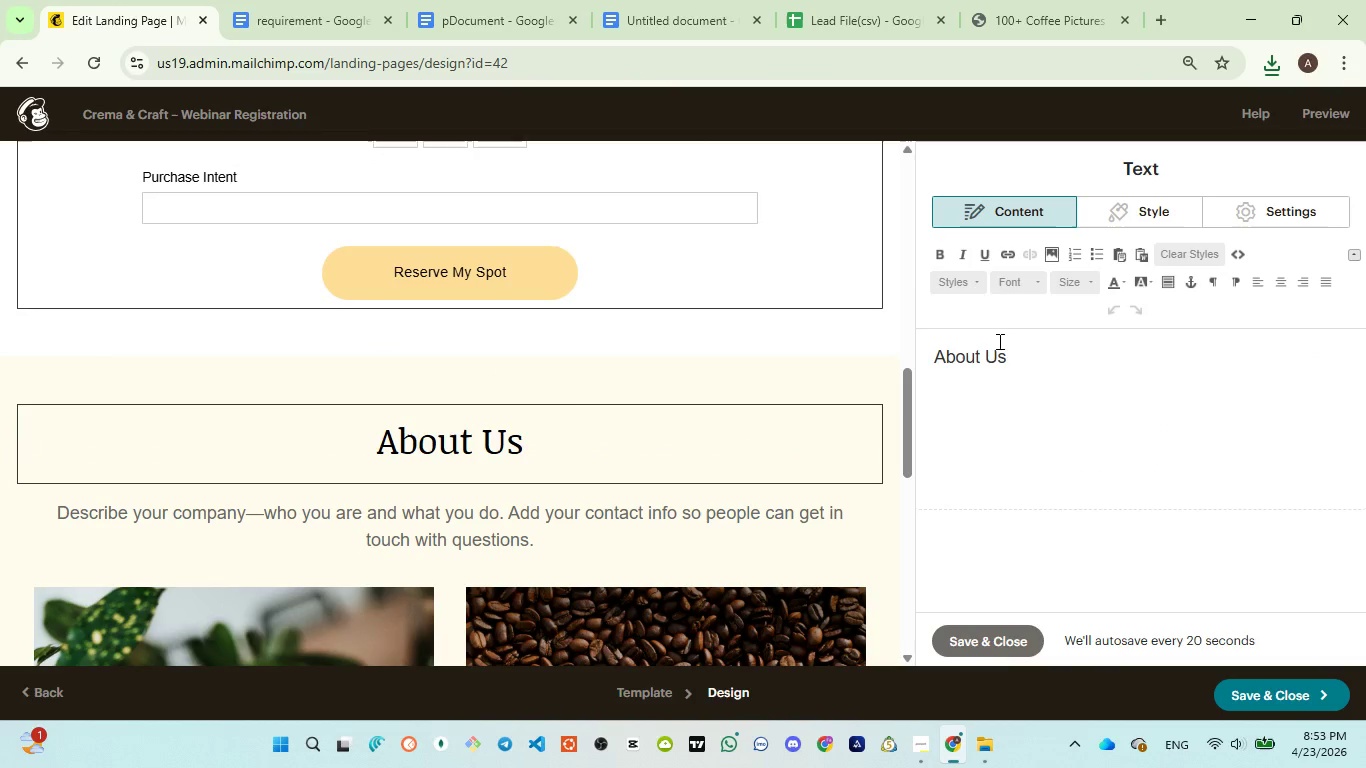 
key(Control+A)
 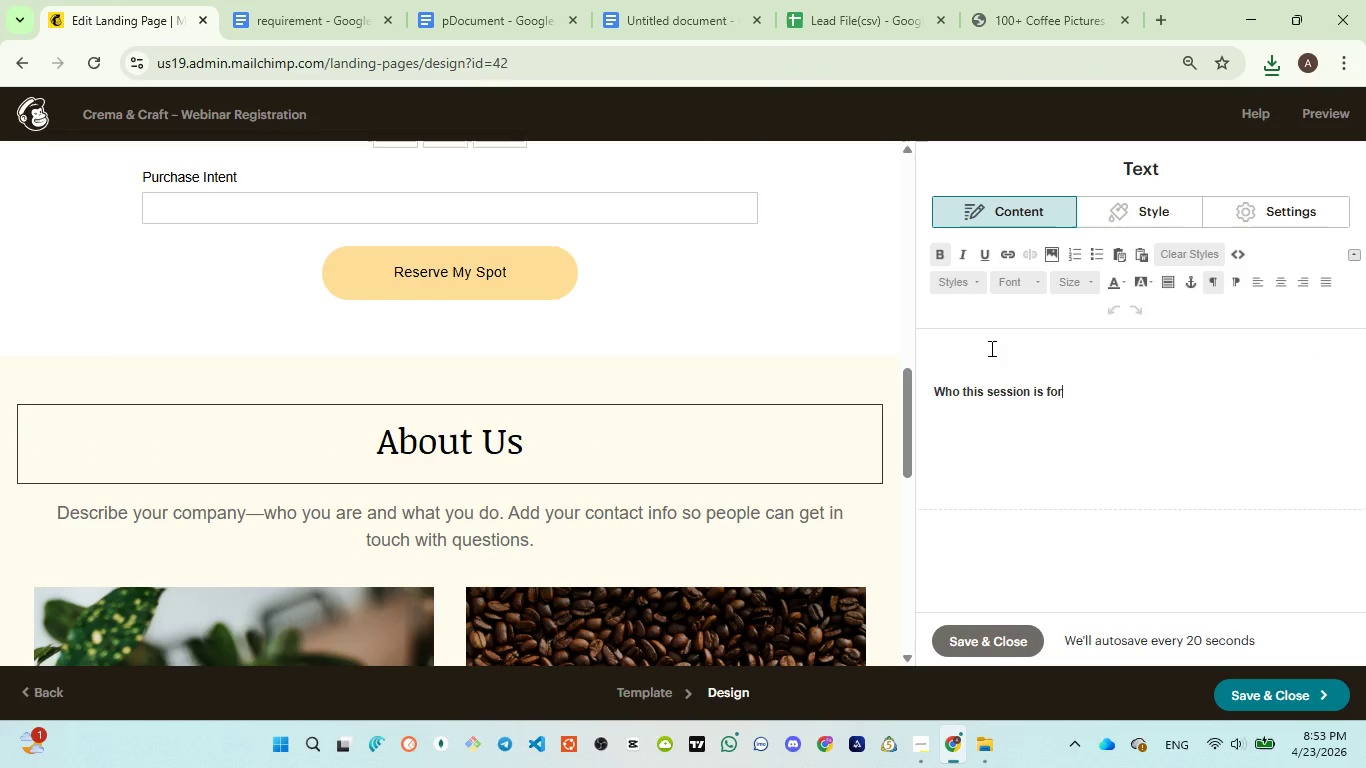 
key(Control+V)
 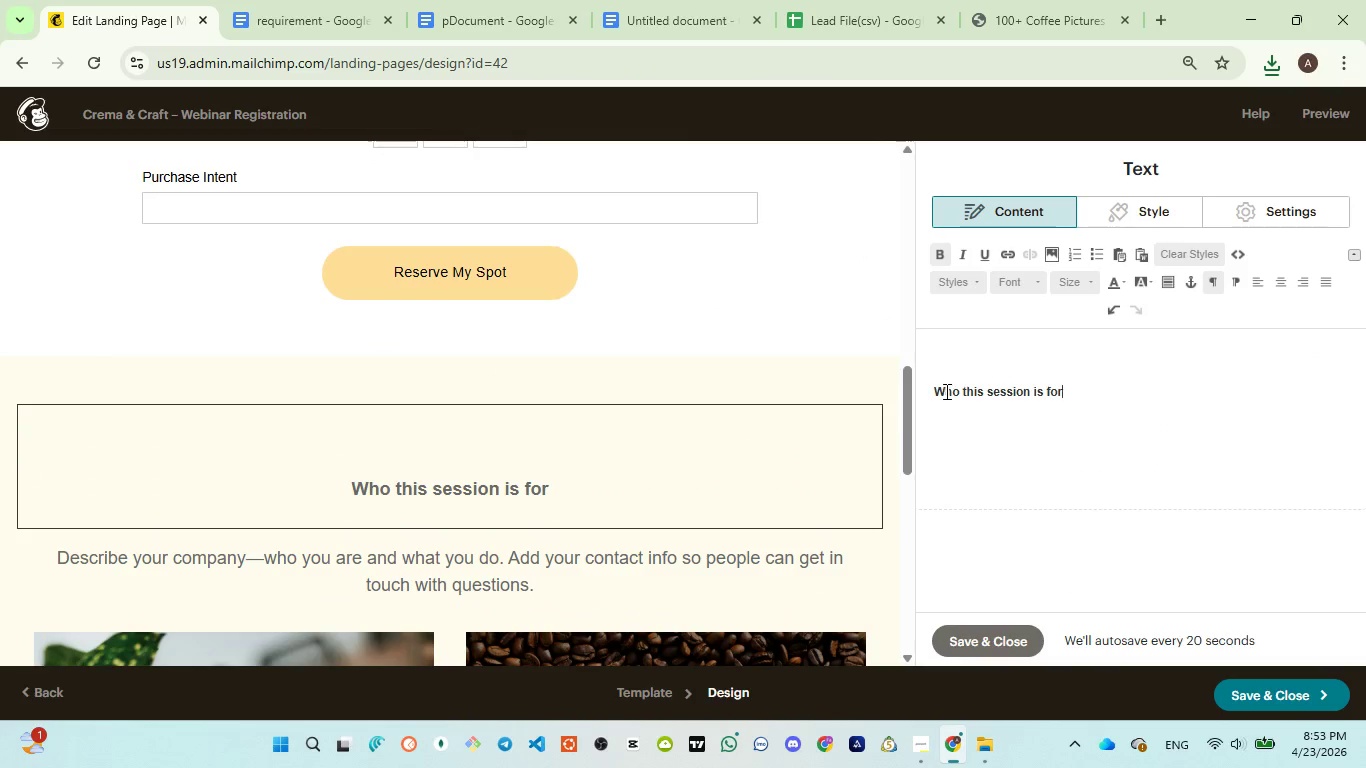 
left_click([937, 391])
 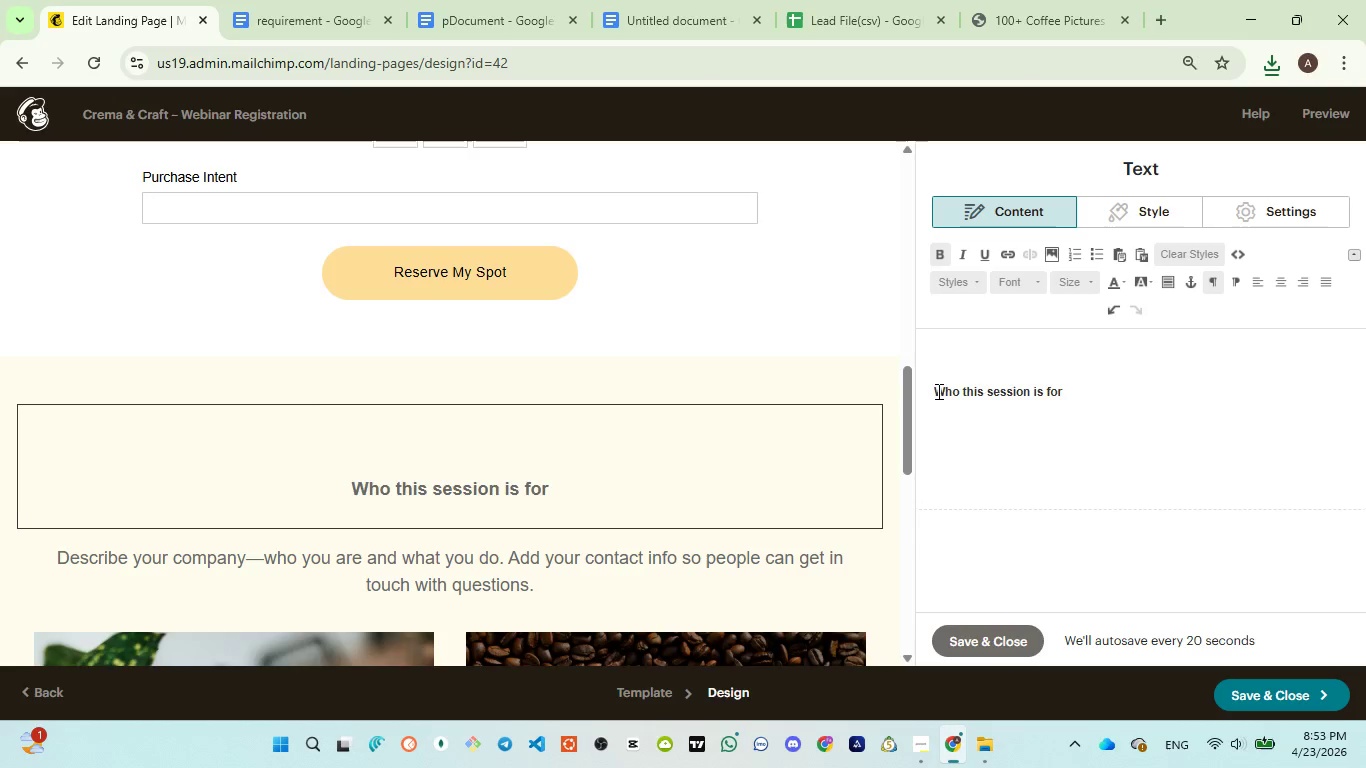 
key(Backspace)
 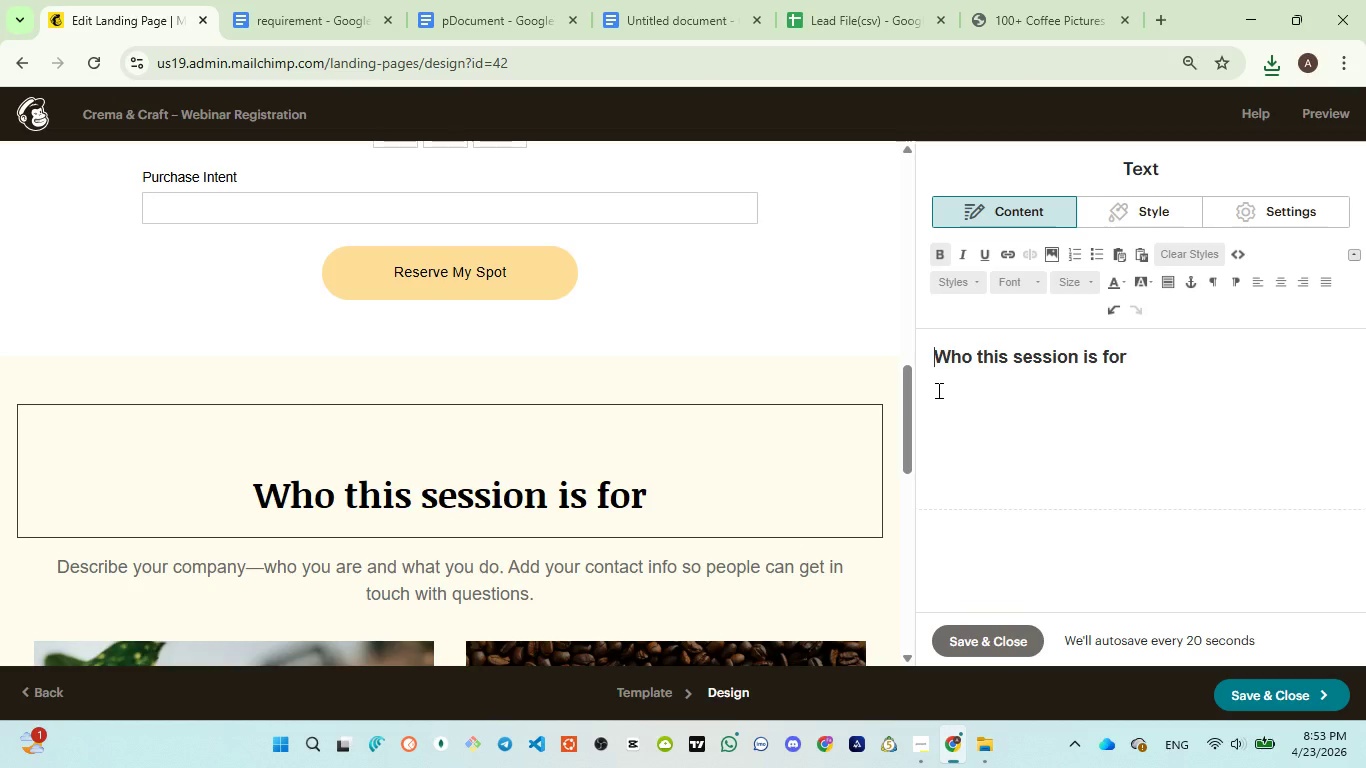 
key(Backspace)
 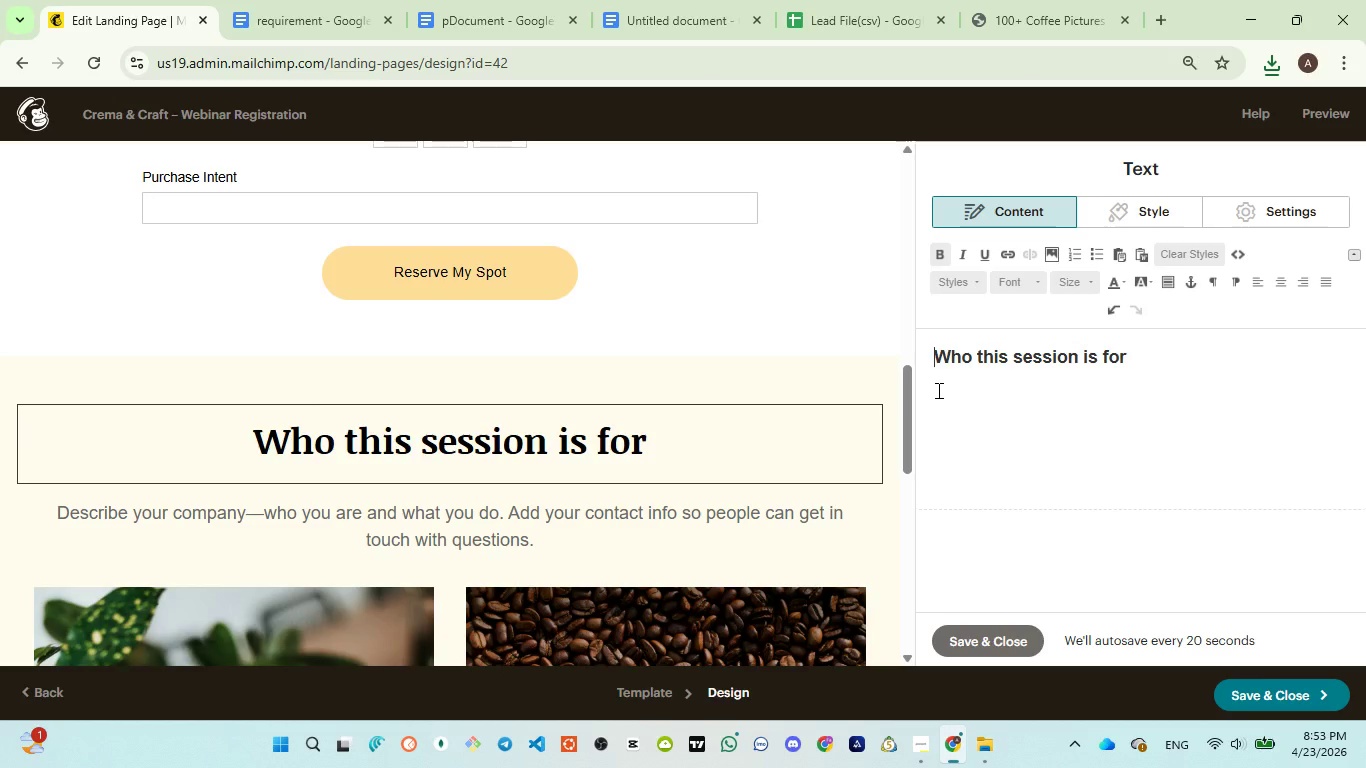 
key(Backspace)
 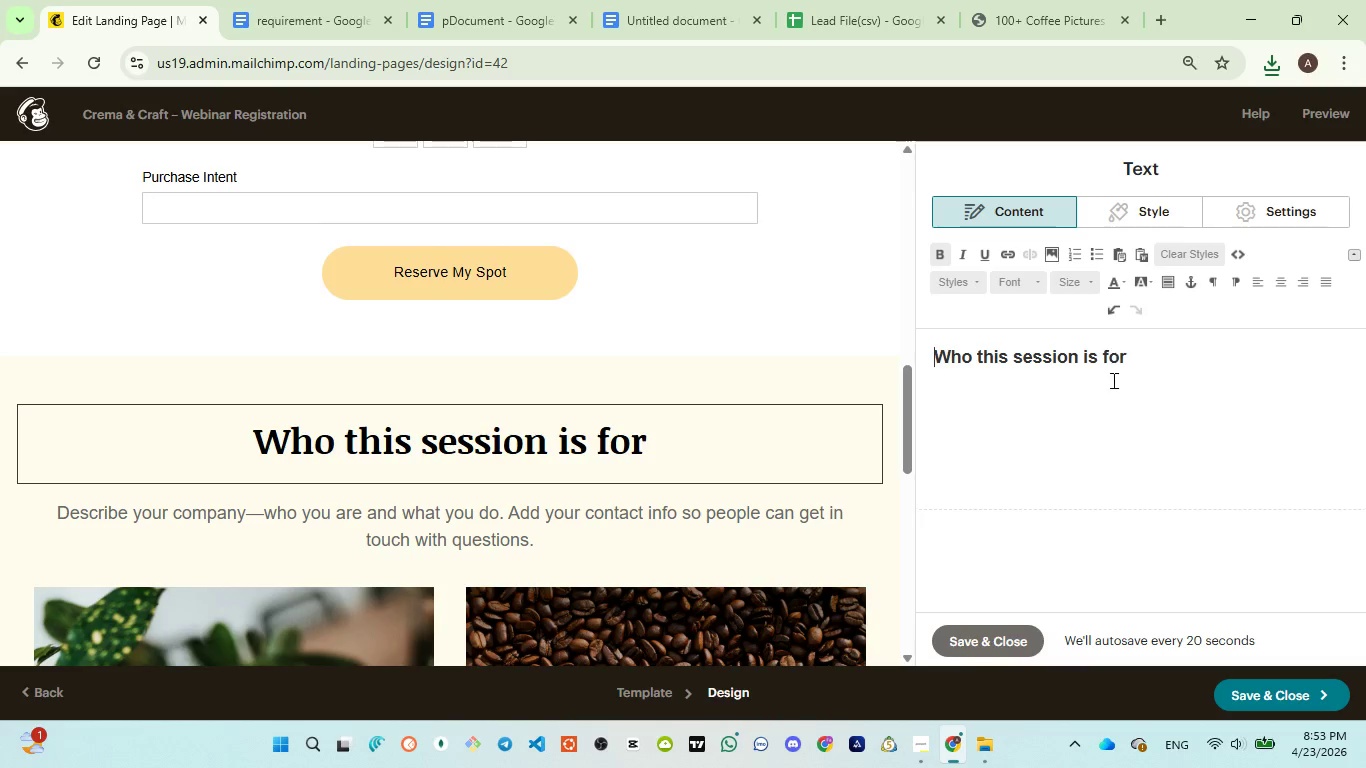 
key(Control+A)
 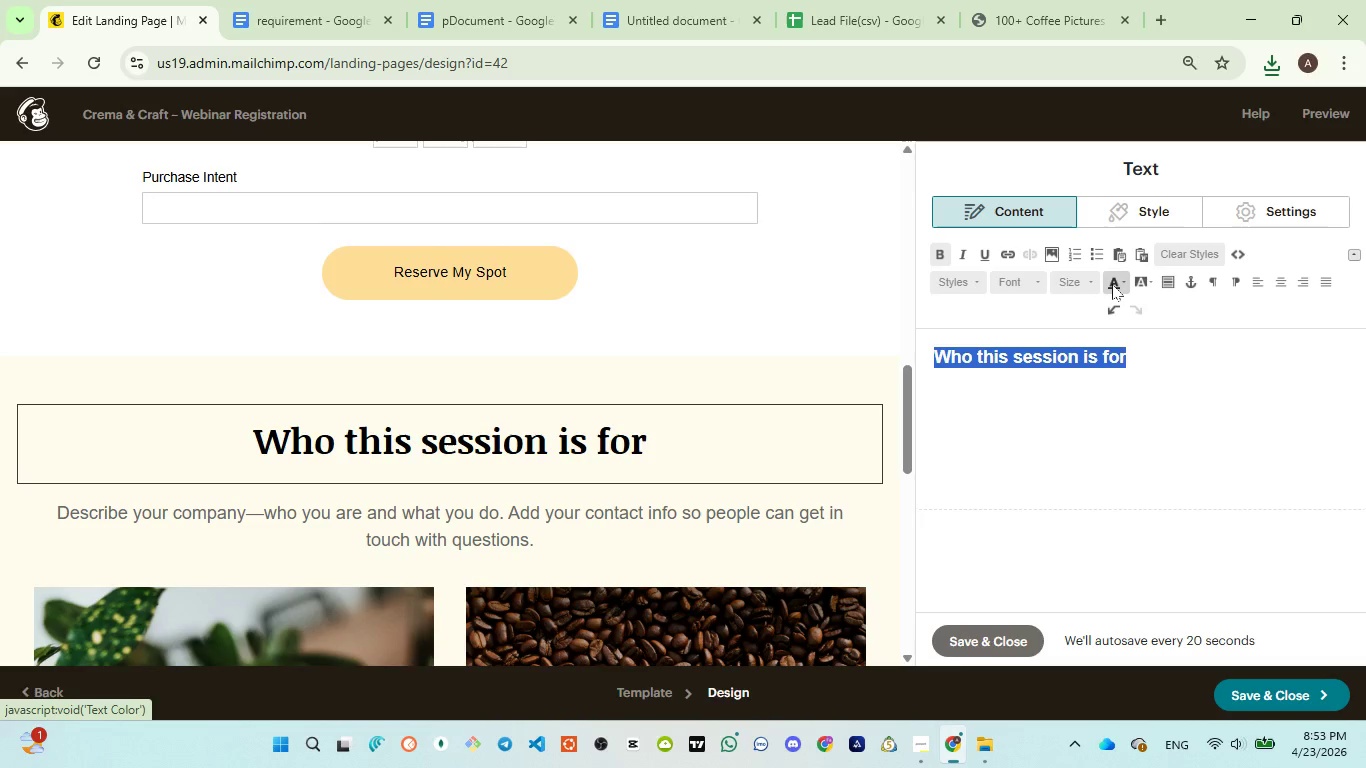 
left_click([1095, 284])
 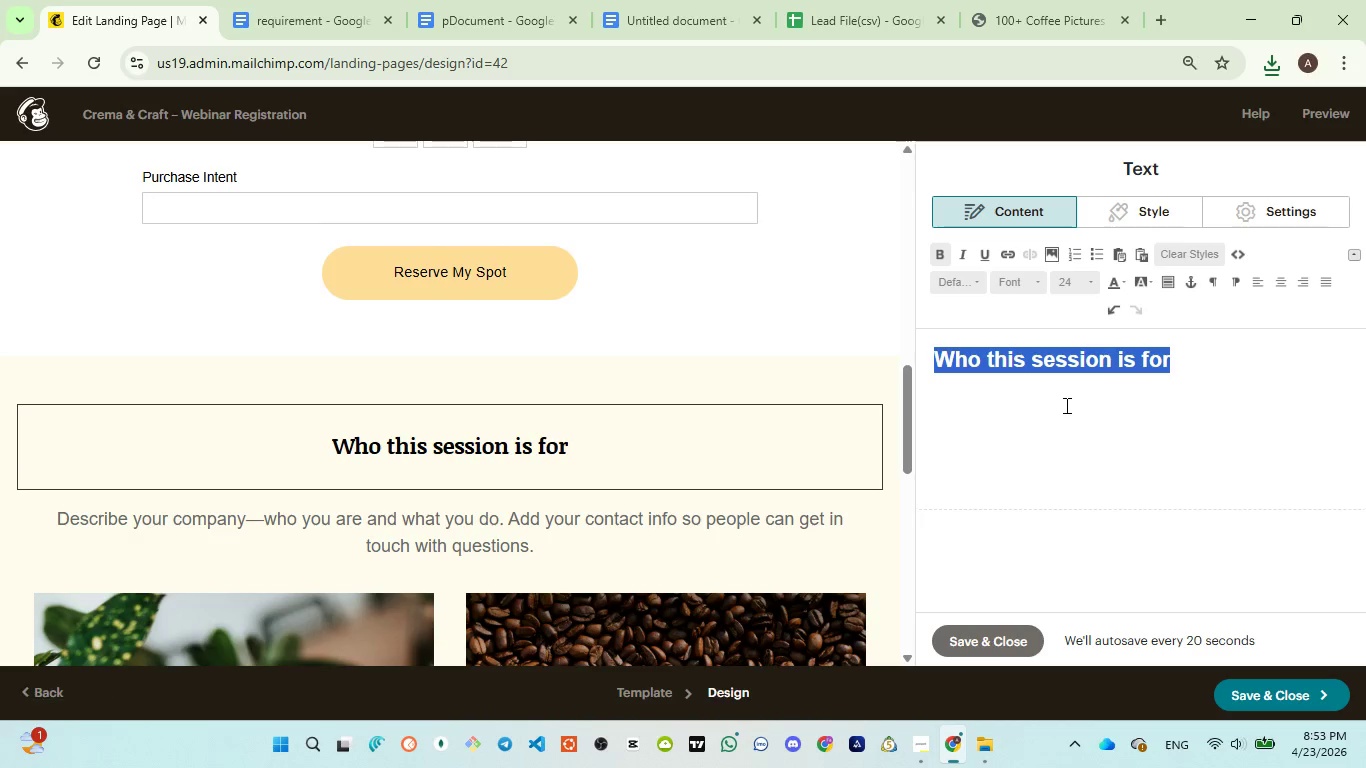 
left_click([1020, 455])
 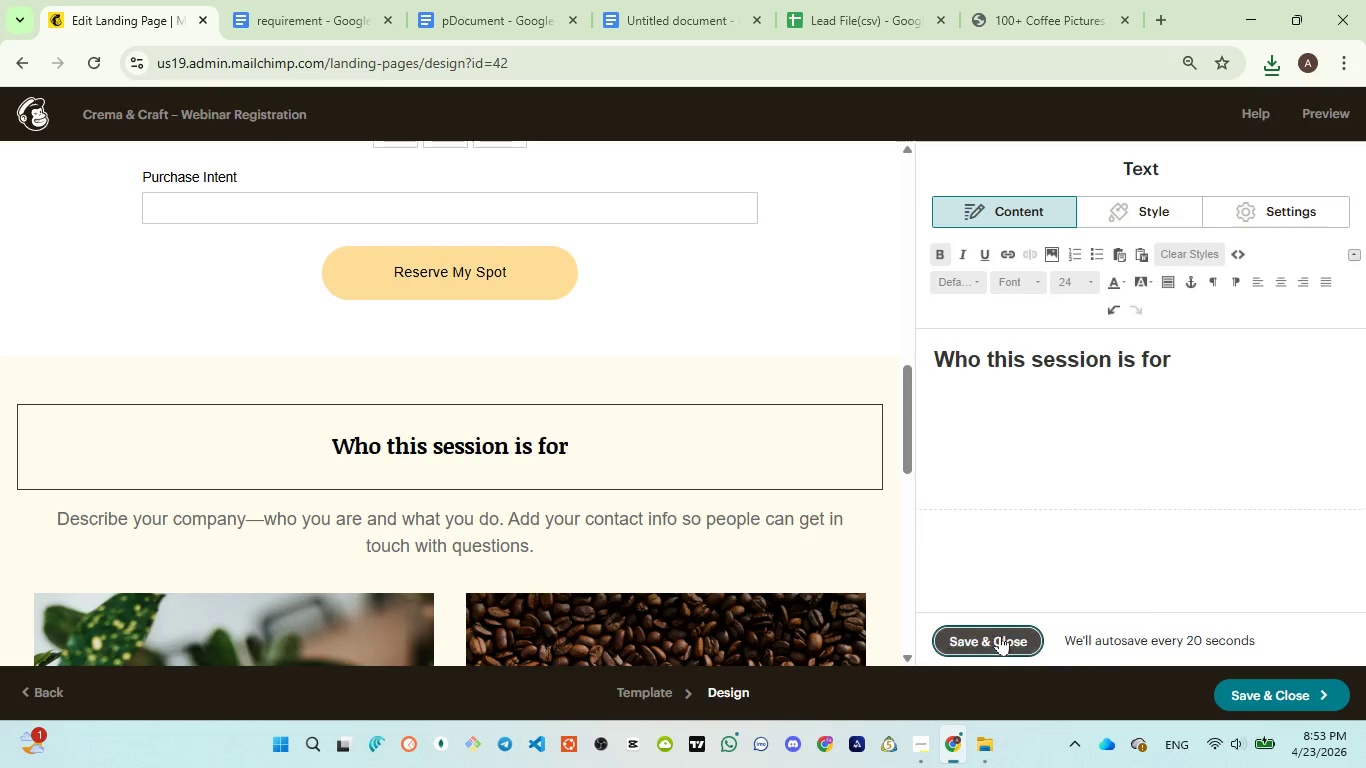 
wait(6.06)
 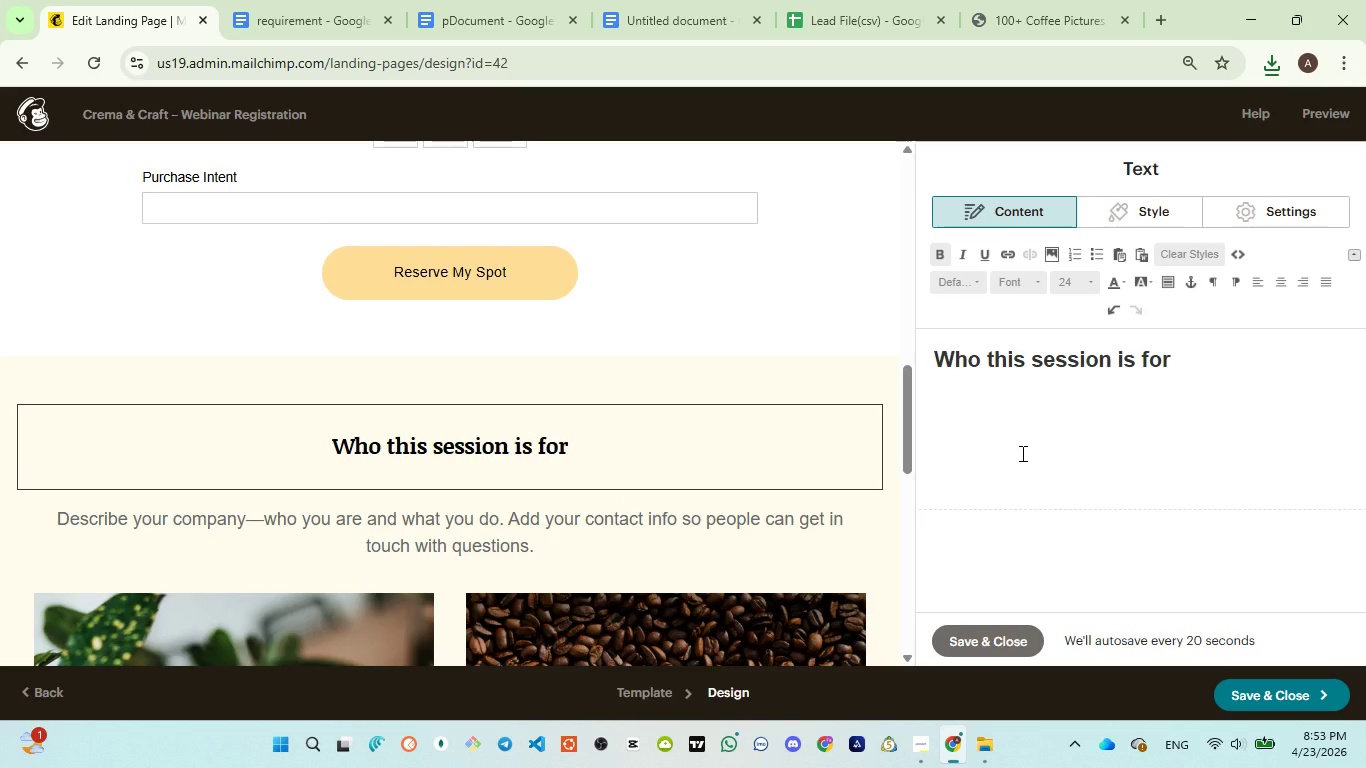 
scroll: coordinate [654, 265], scroll_direction: up, amount: 3.0
 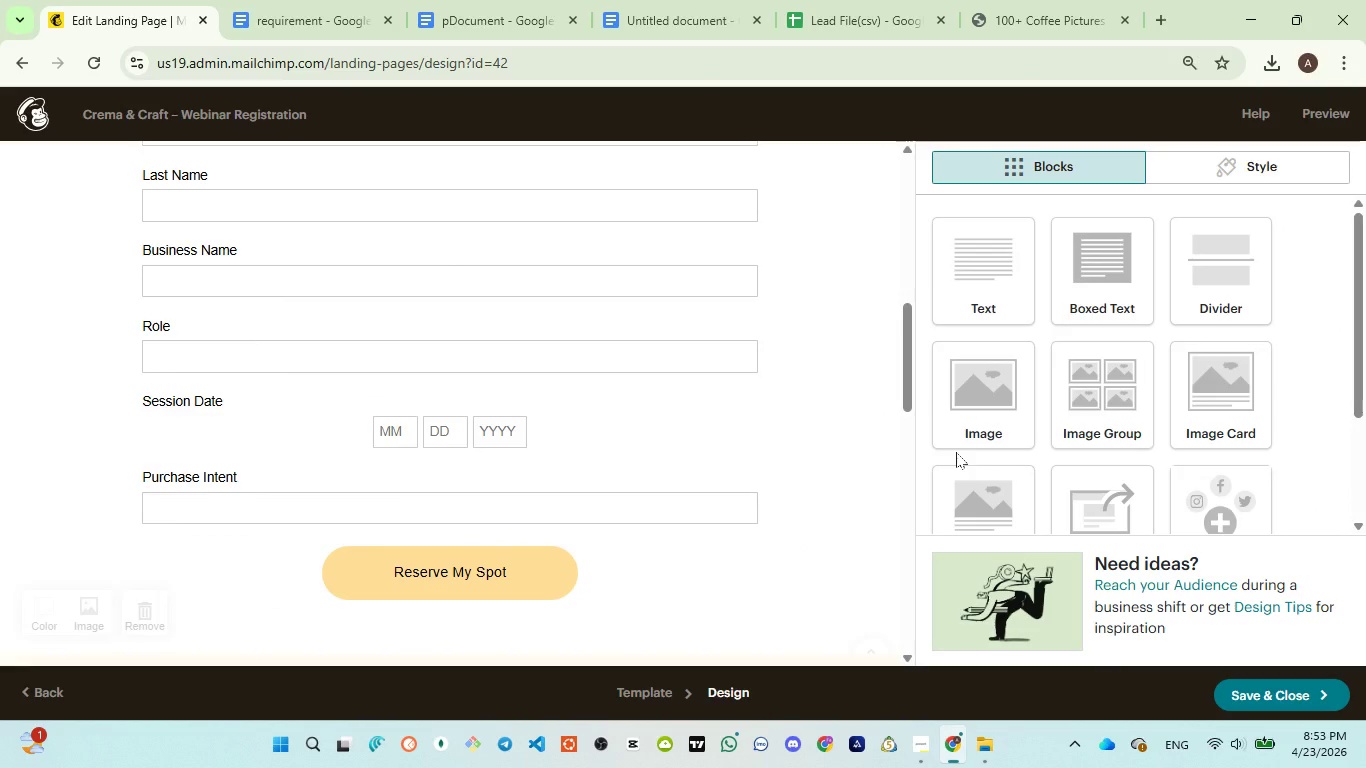 
left_click([832, 474])
 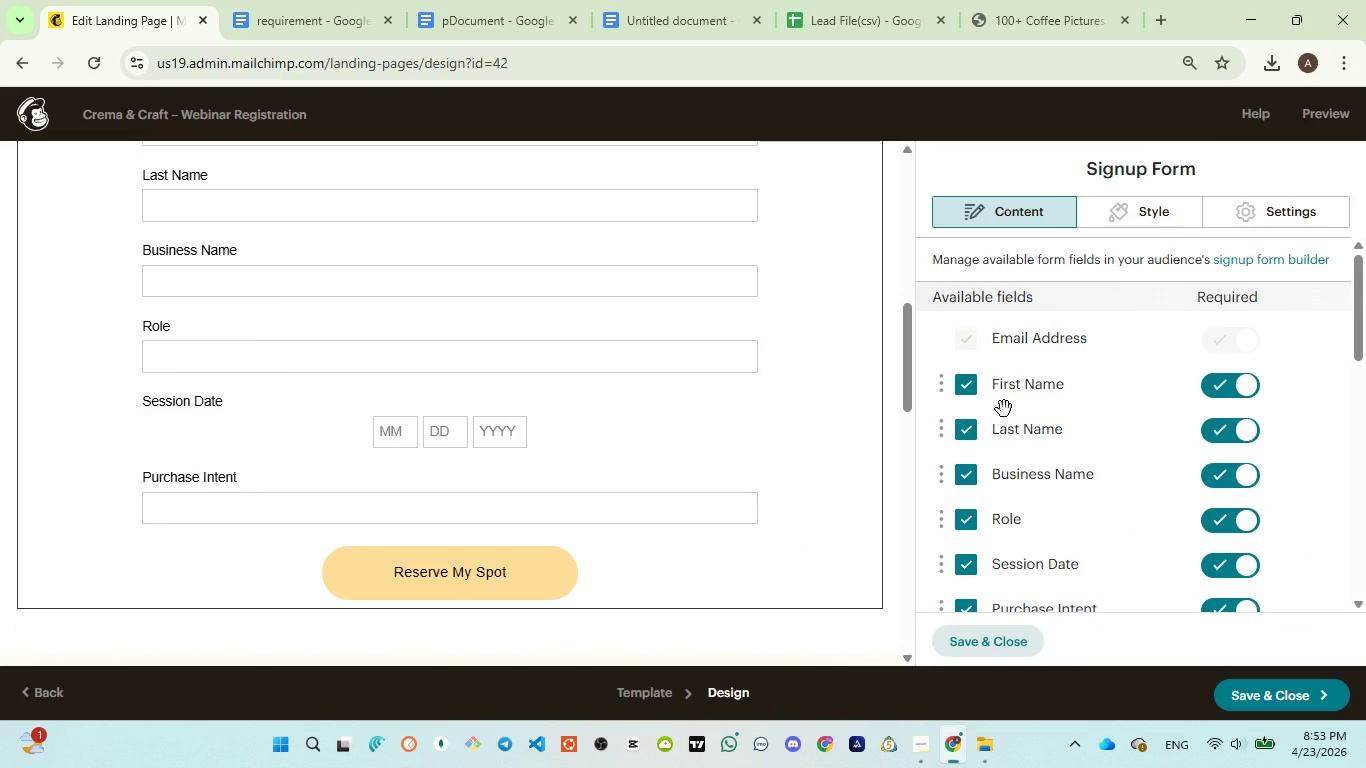 
scroll: coordinate [989, 535], scroll_direction: down, amount: 7.0
 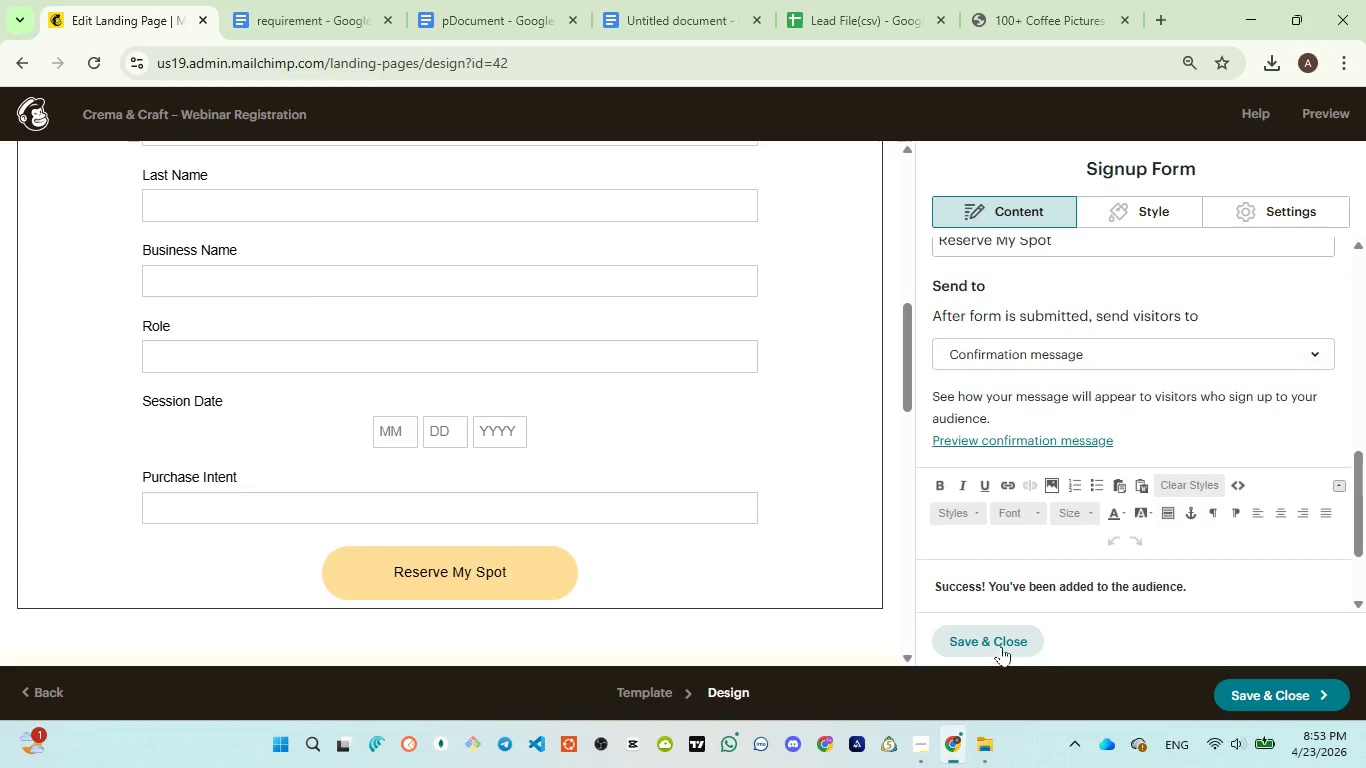 
left_click([1002, 642])
 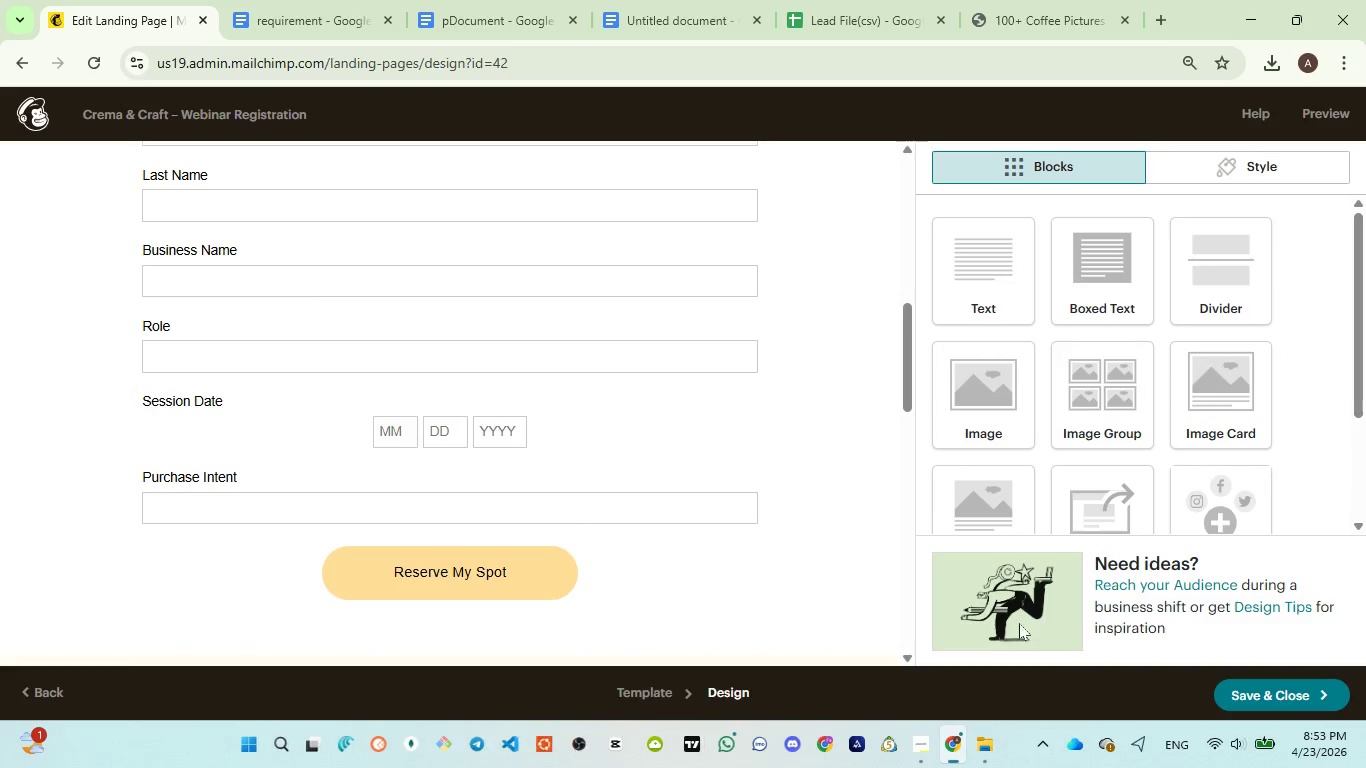 
wait(6.11)
 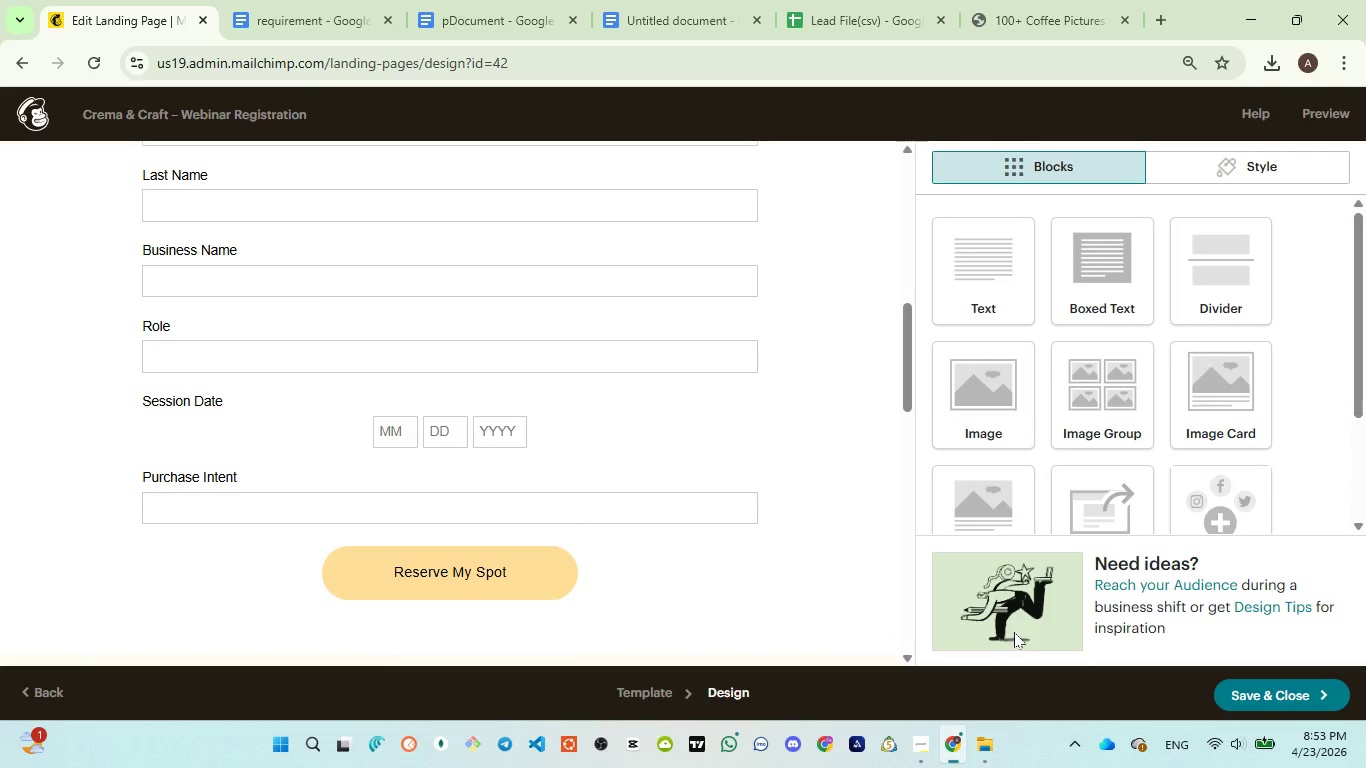 
scroll: coordinate [668, 432], scroll_direction: up, amount: 12.0
 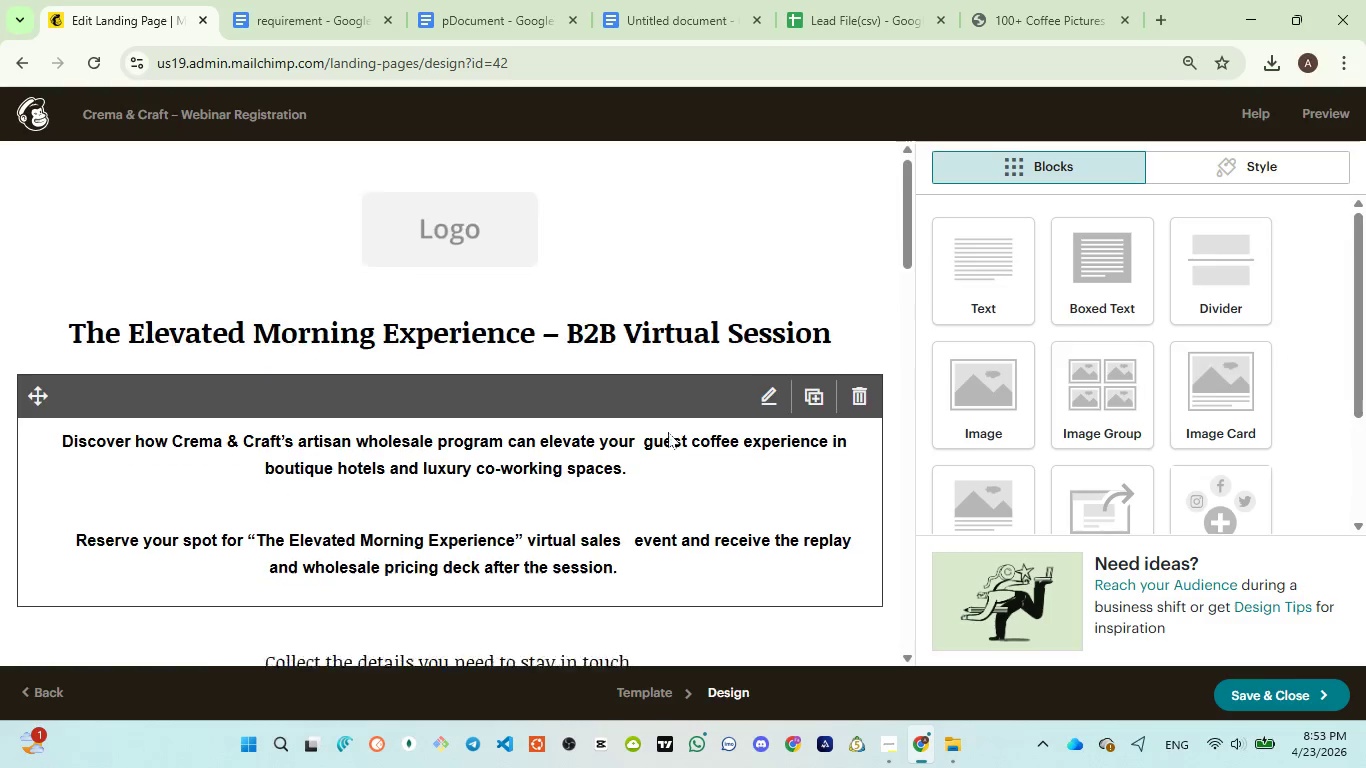 
scroll: coordinate [668, 432], scroll_direction: down, amount: 5.0
 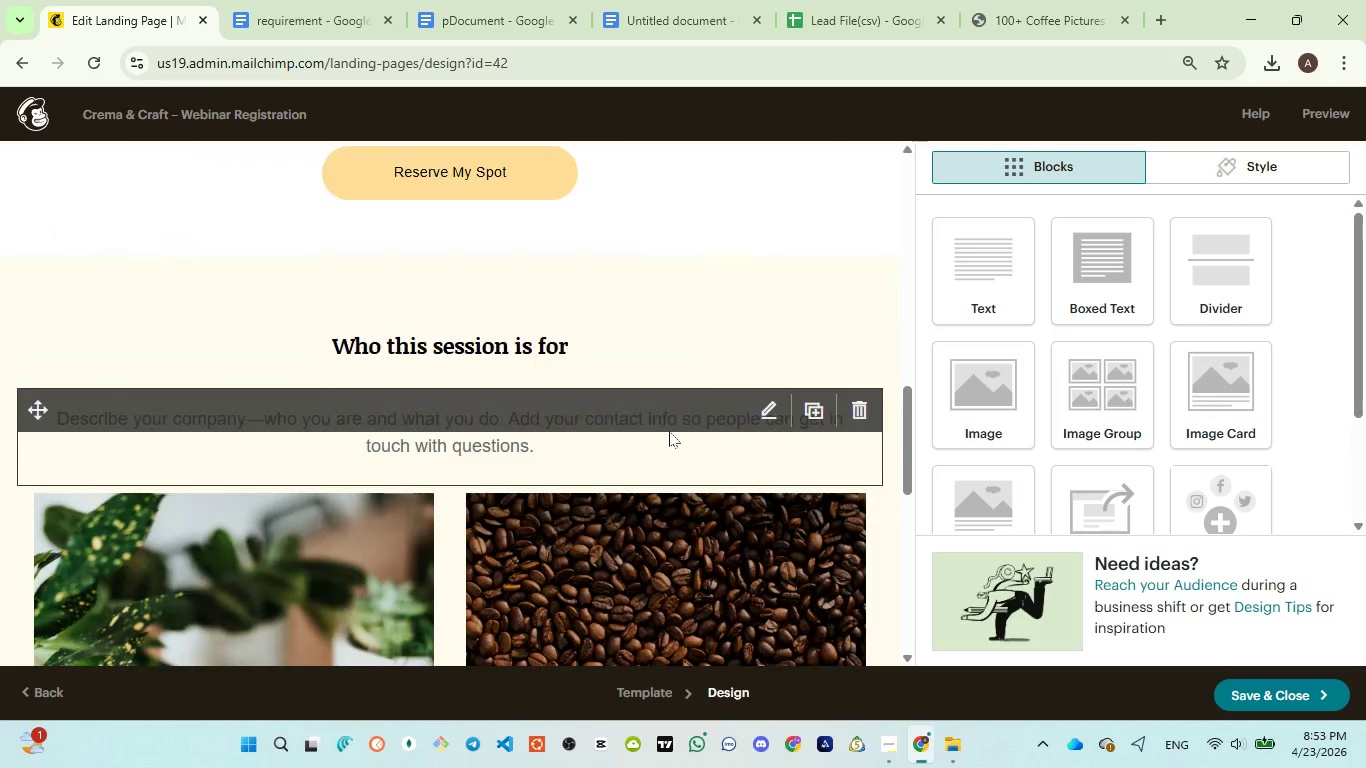 
scroll: coordinate [669, 431], scroll_direction: up, amount: 2.0
 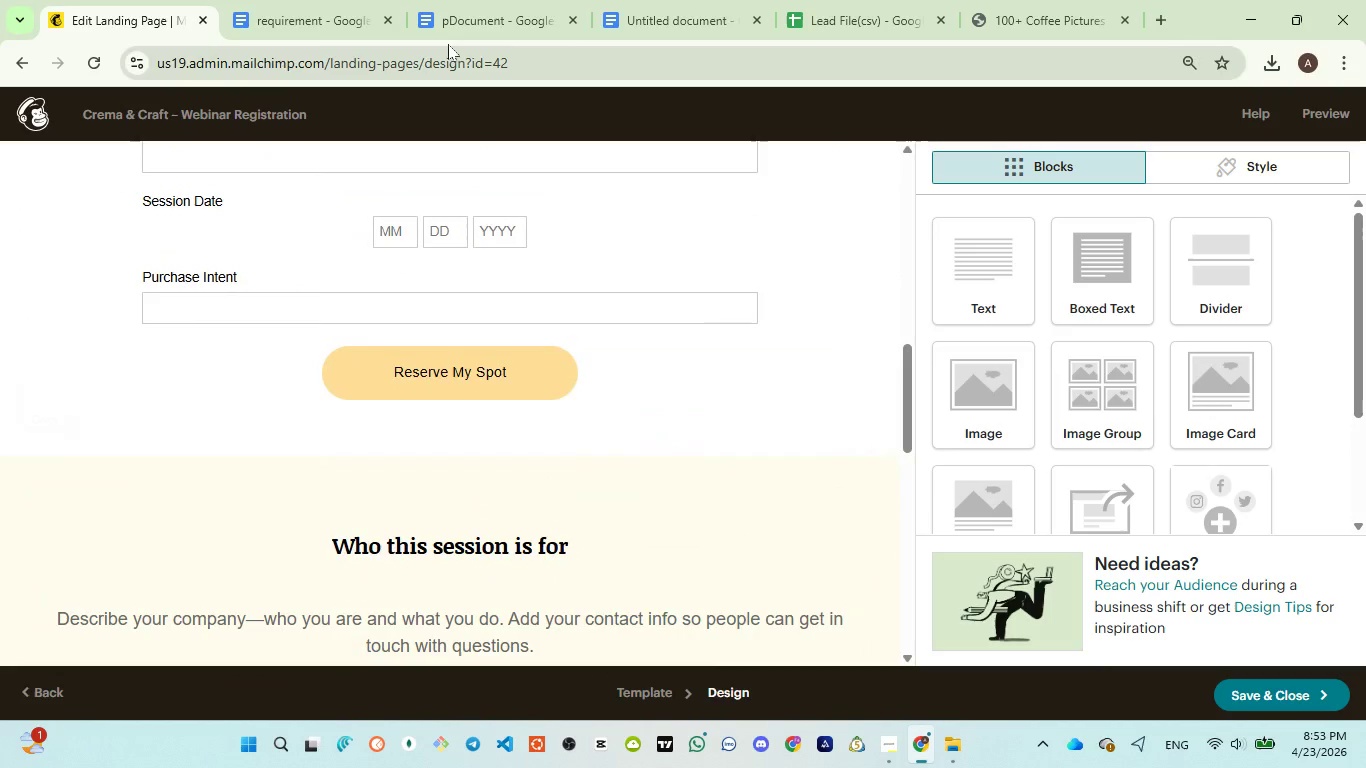 
left_click([450, 39])
 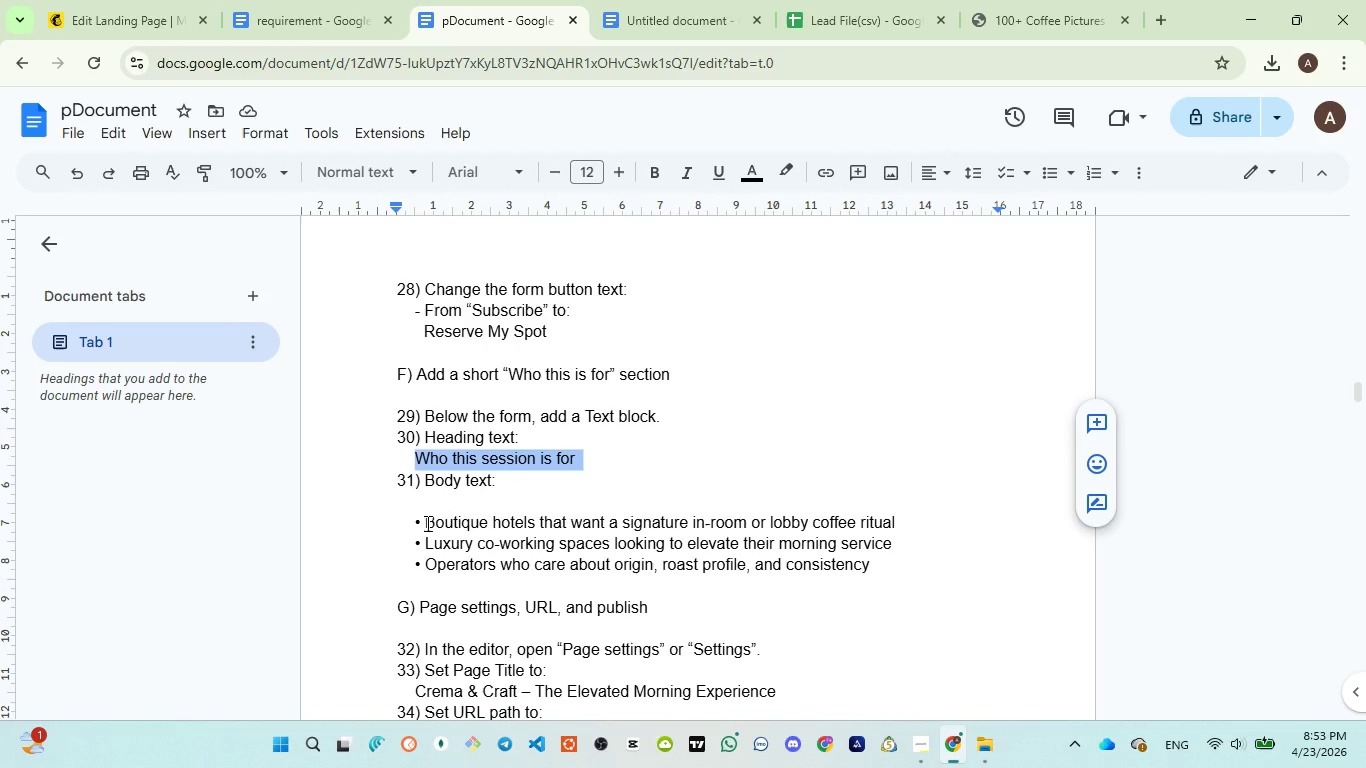 
left_click_drag(start_coordinate=[408, 523], to_coordinate=[906, 571])
 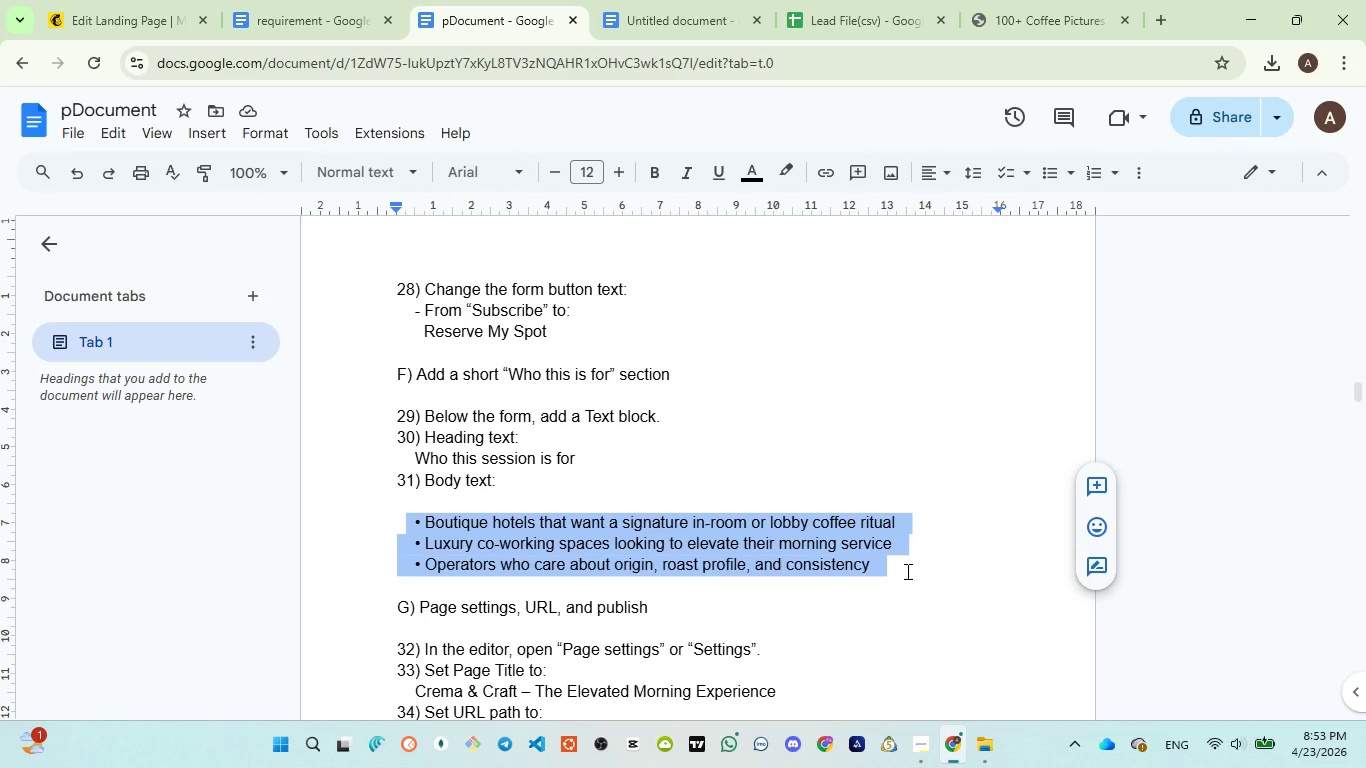 
key(Control+C)
 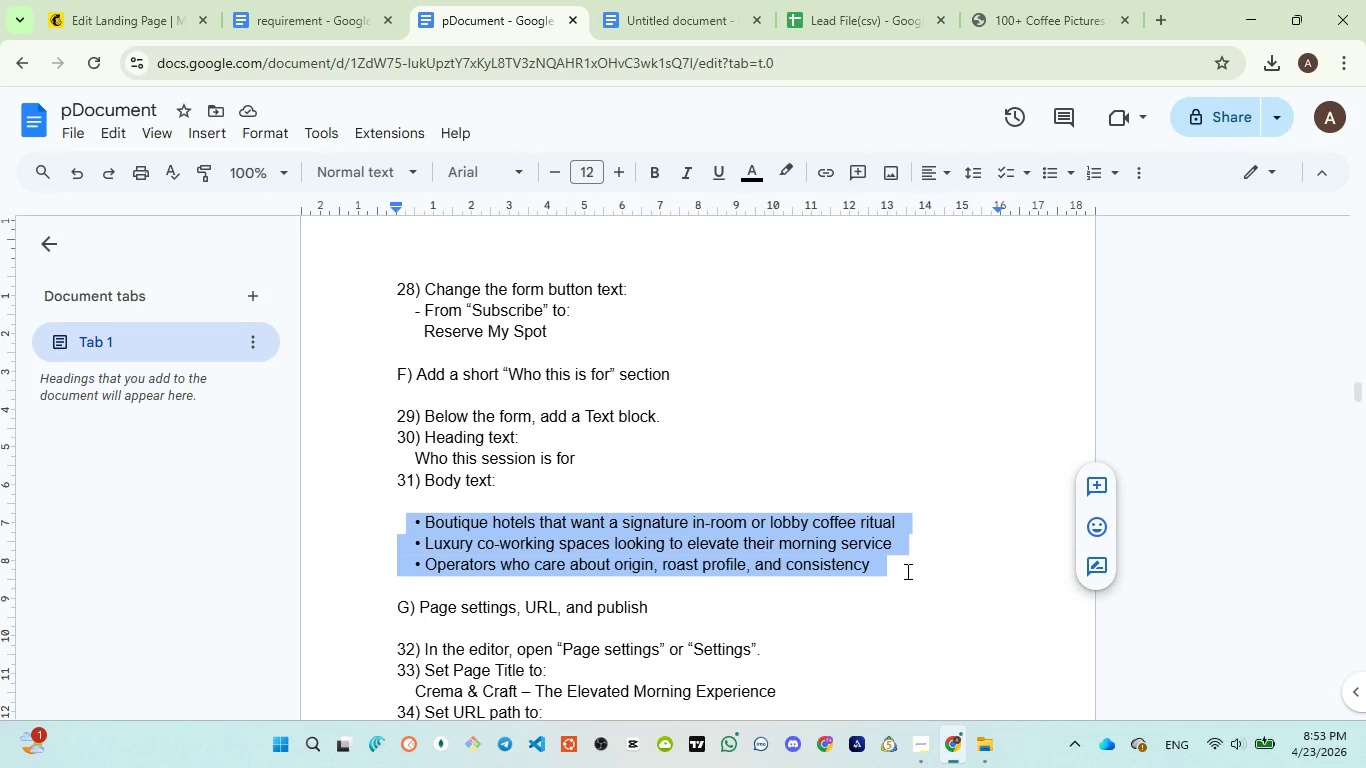 
key(Control+C)
 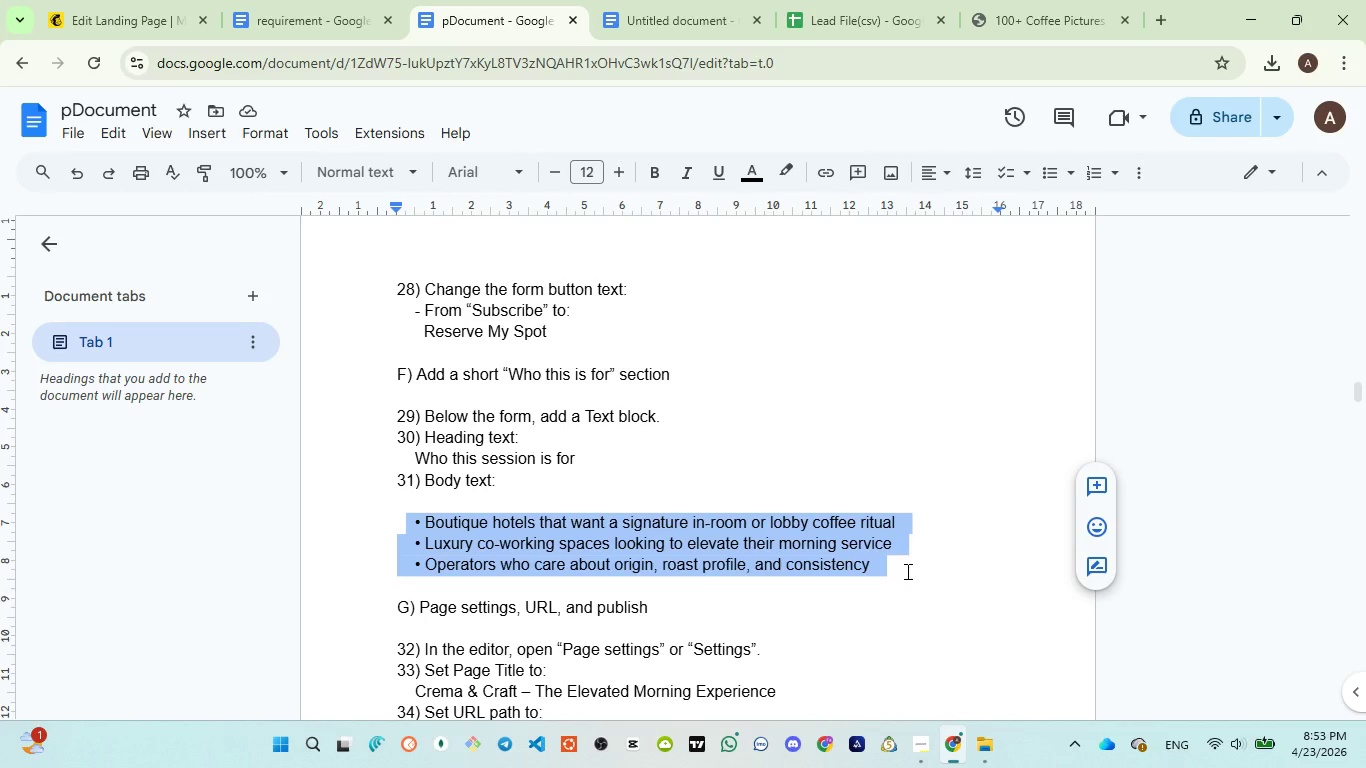 
key(Control+C)
 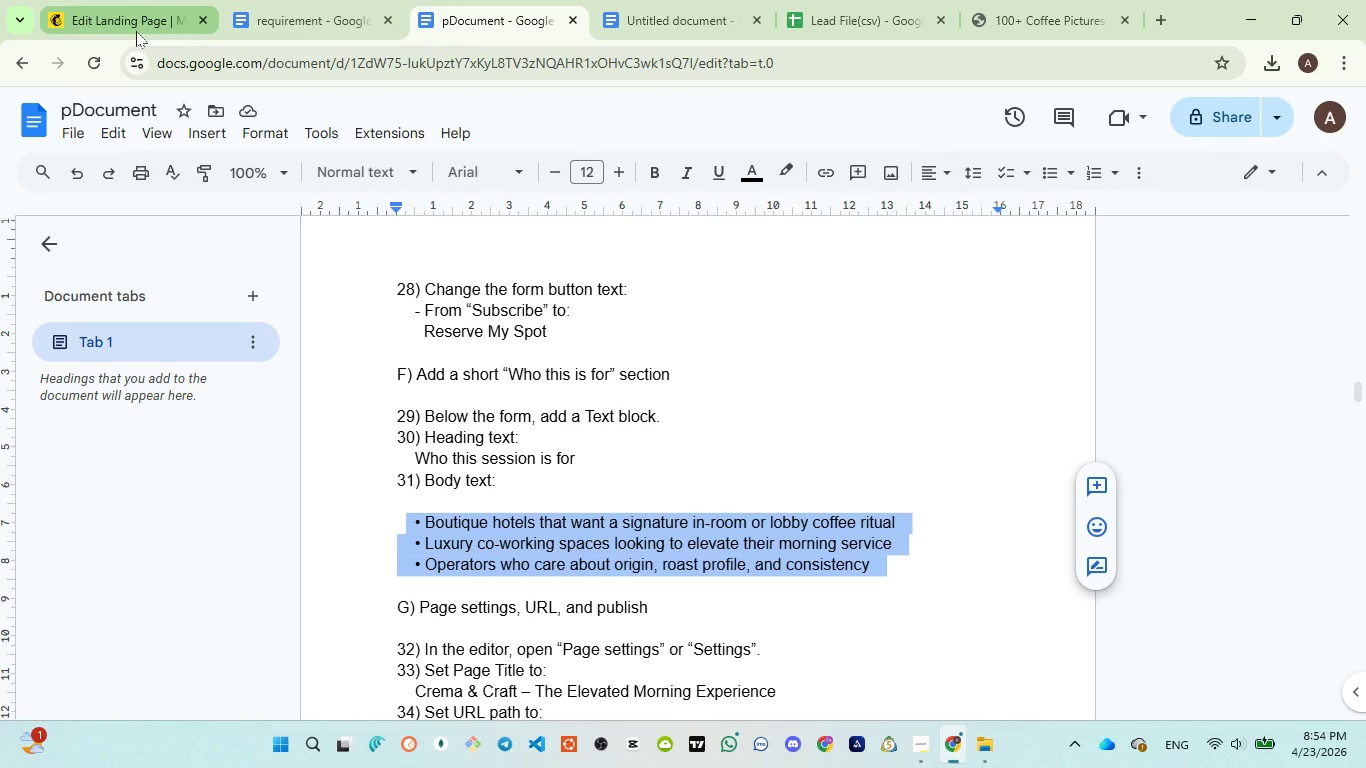 
left_click([136, 31])
 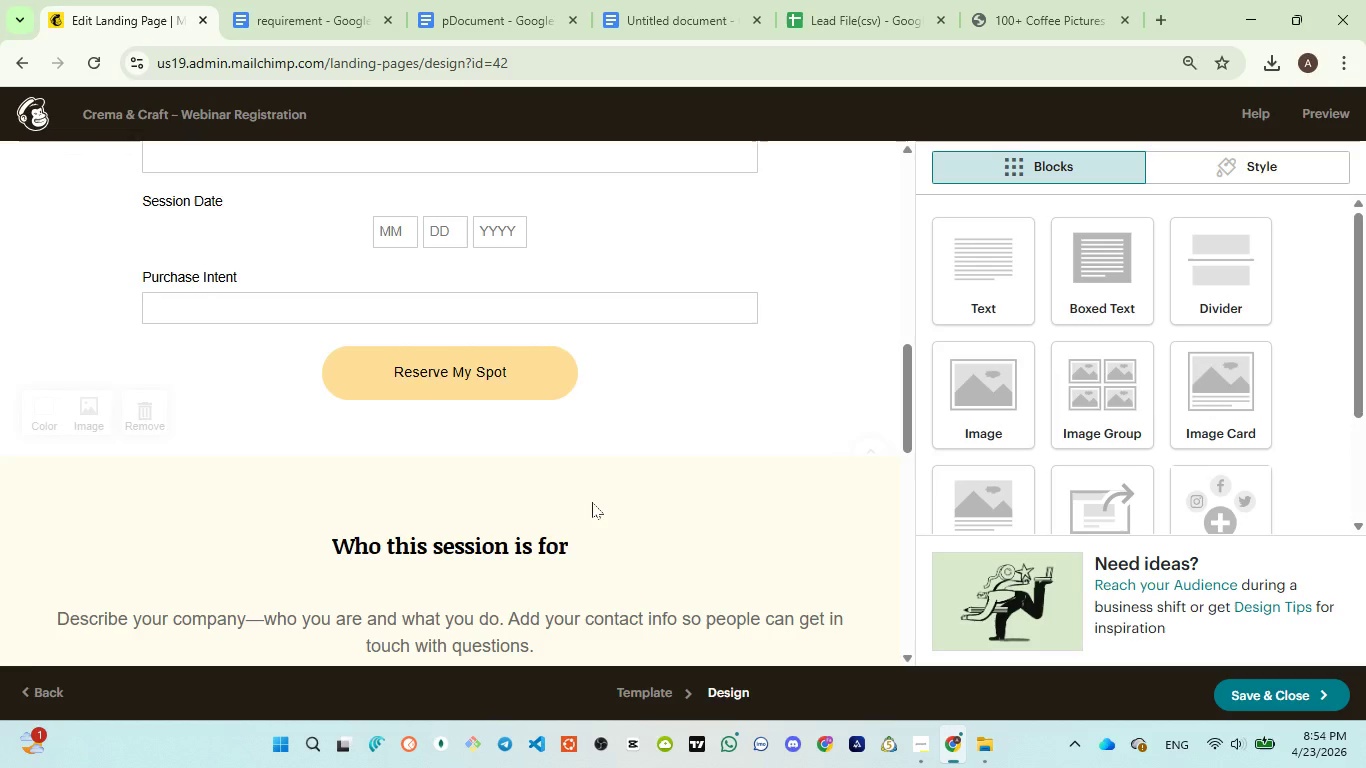 
scroll: coordinate [595, 507], scroll_direction: down, amount: 2.0
 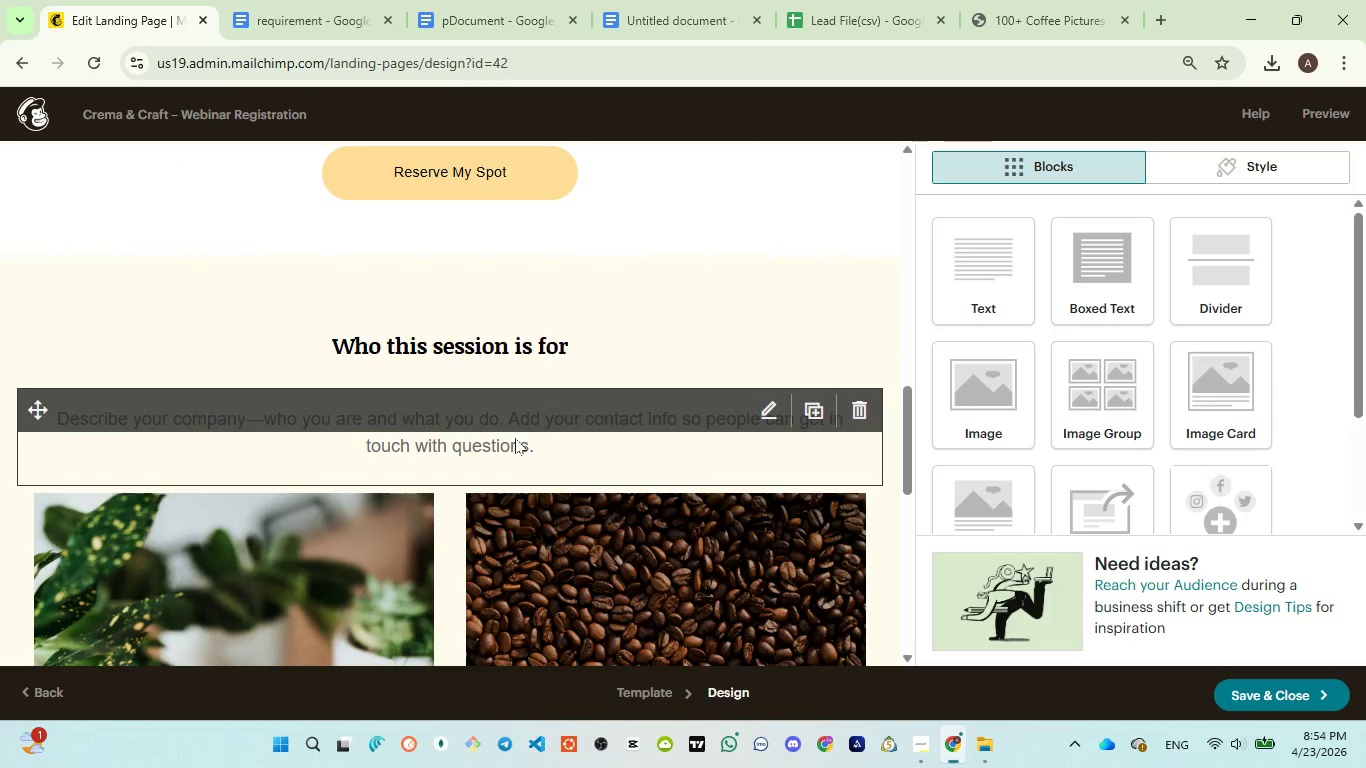 
left_click([515, 438])
 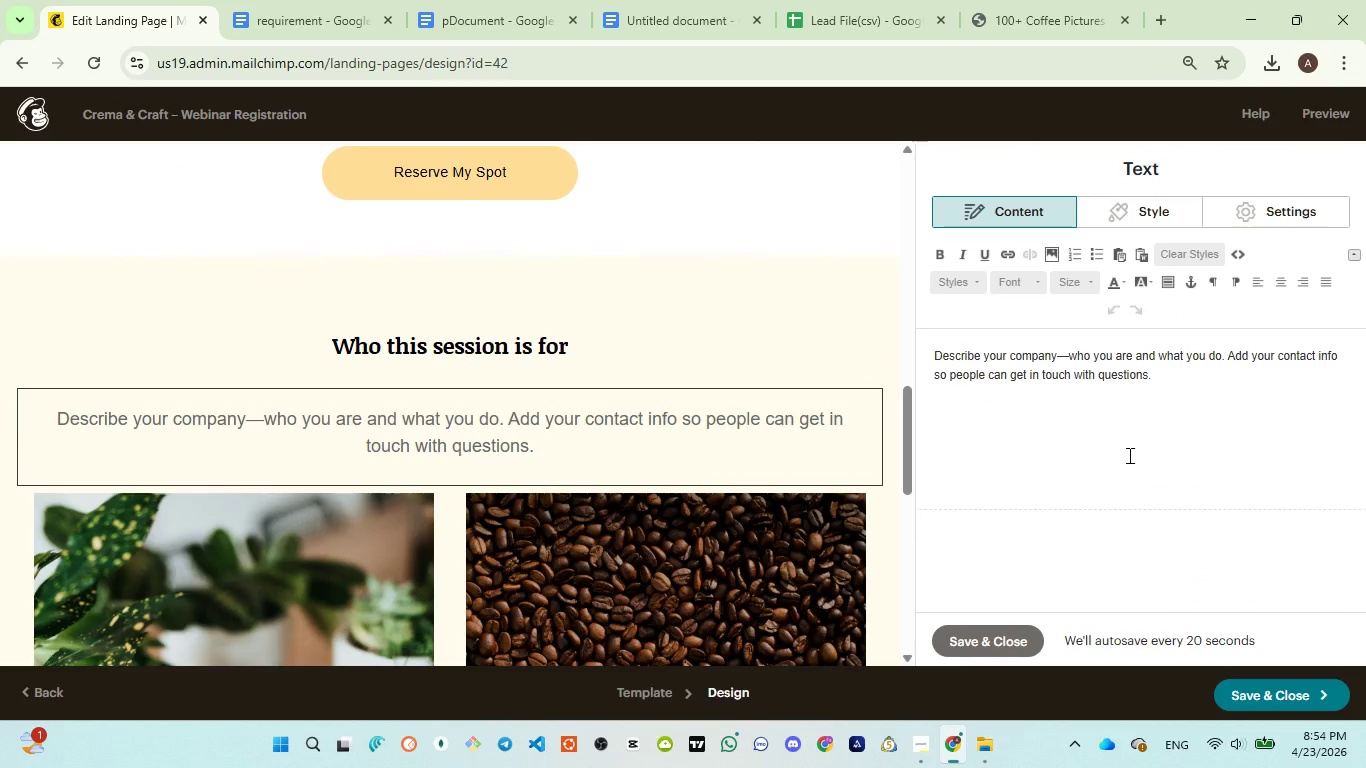 
left_click([1136, 445])
 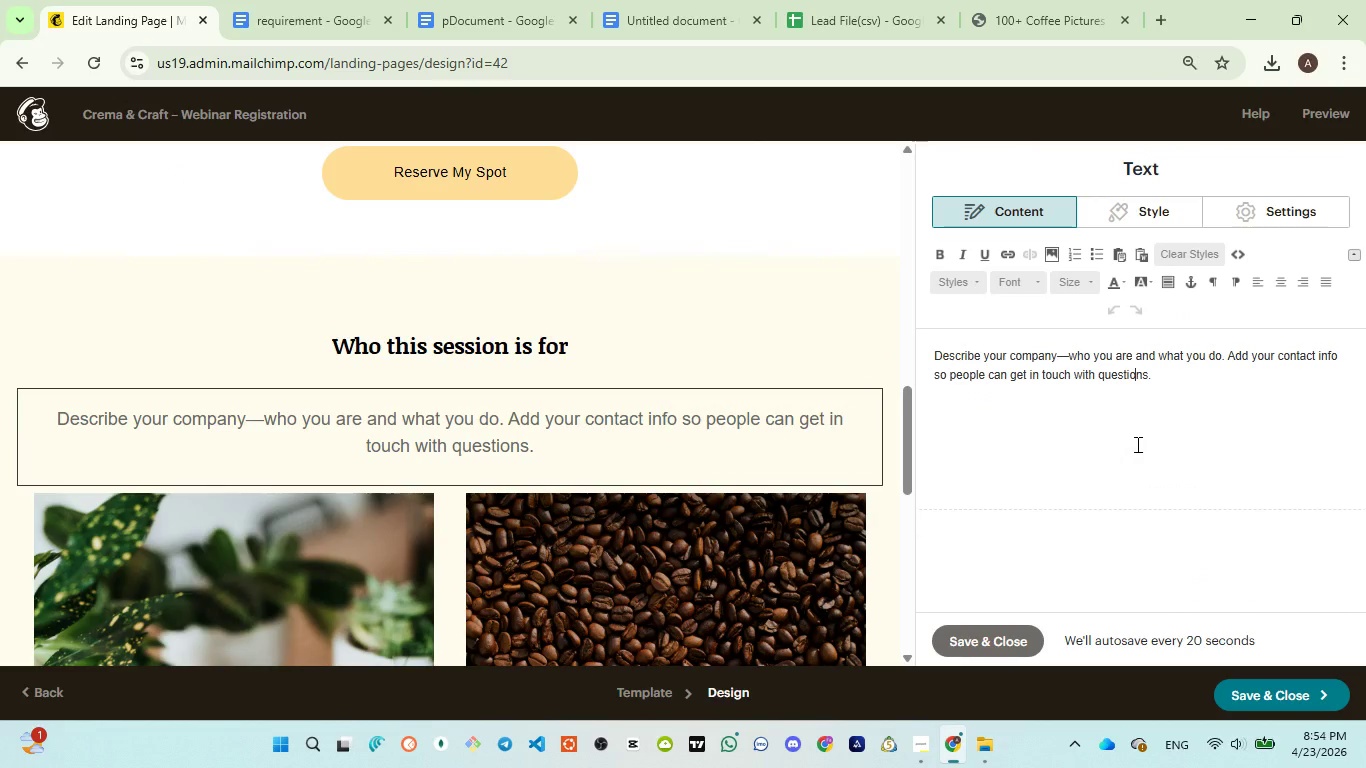 
key(Control+A)
 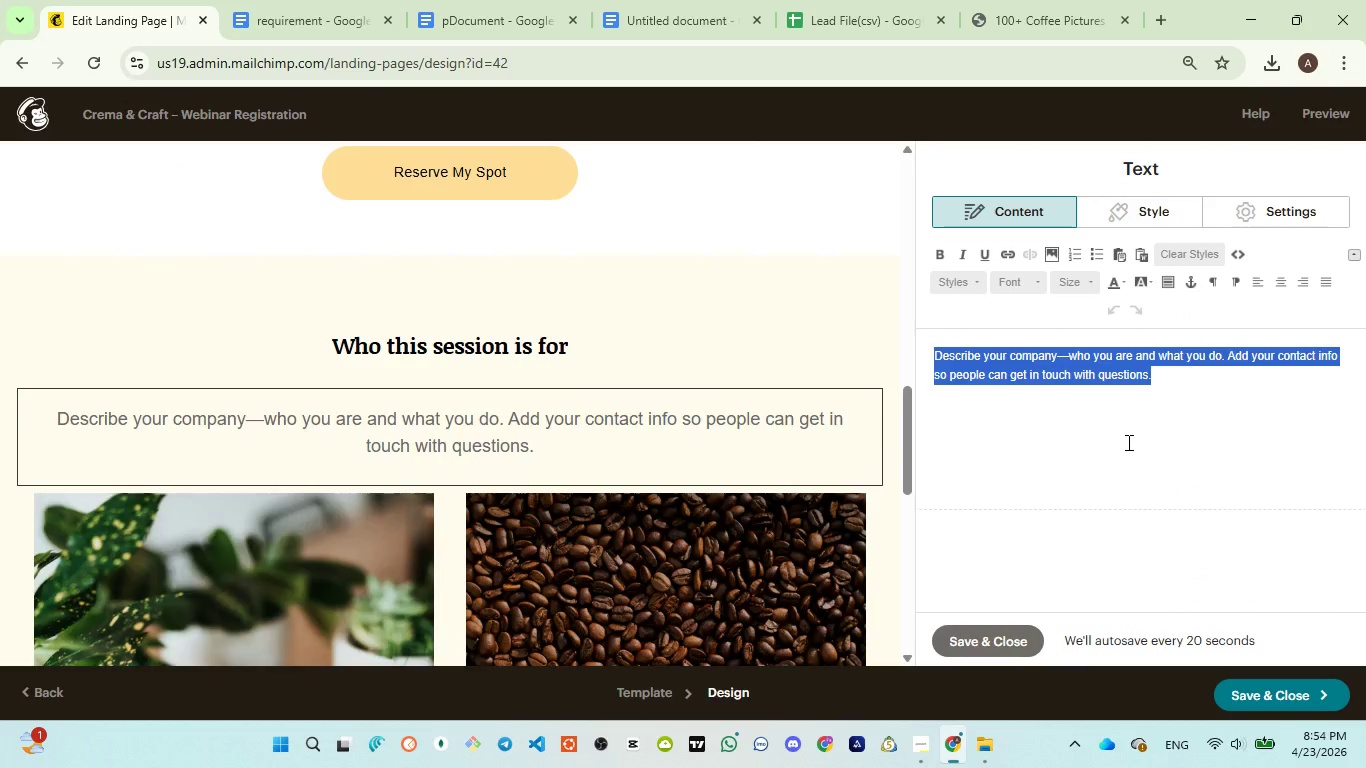 
key(Control+V)
 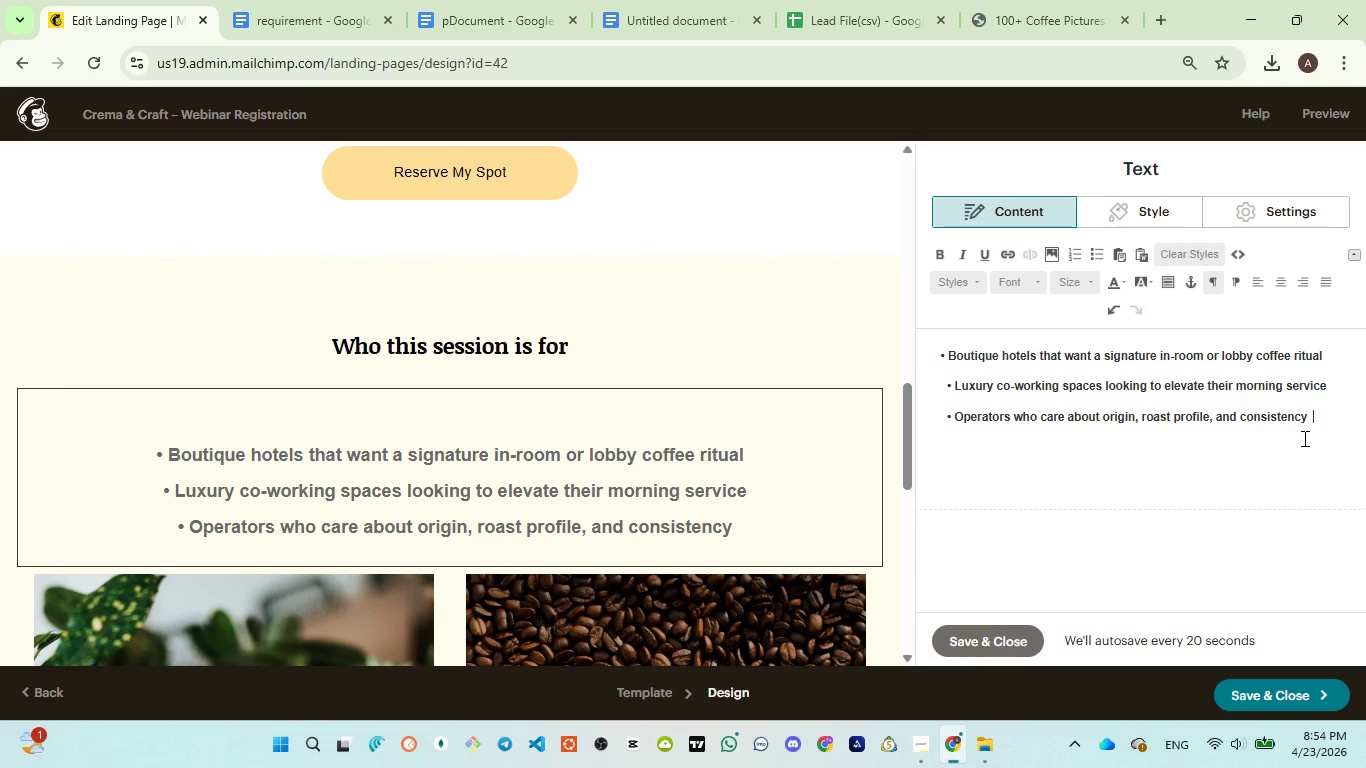 
key(Space)
 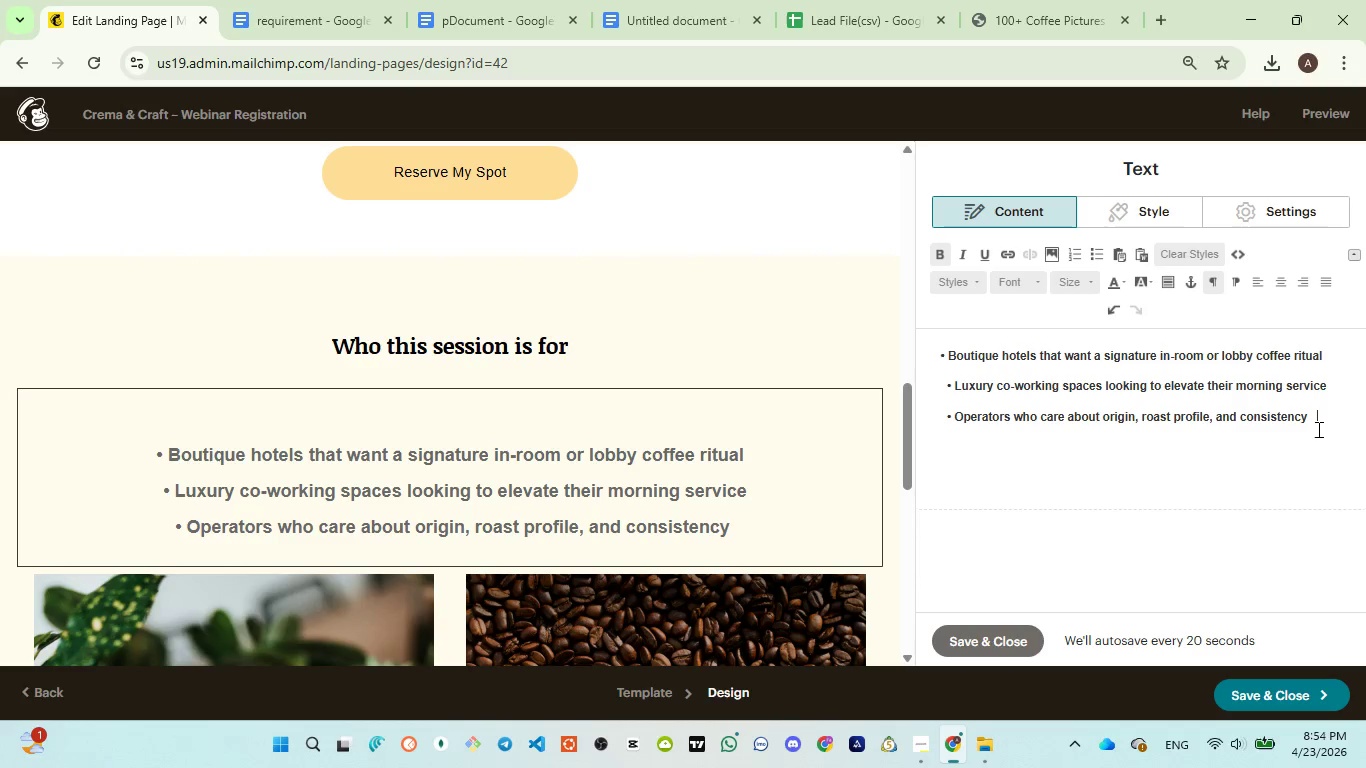 
key(Space)
 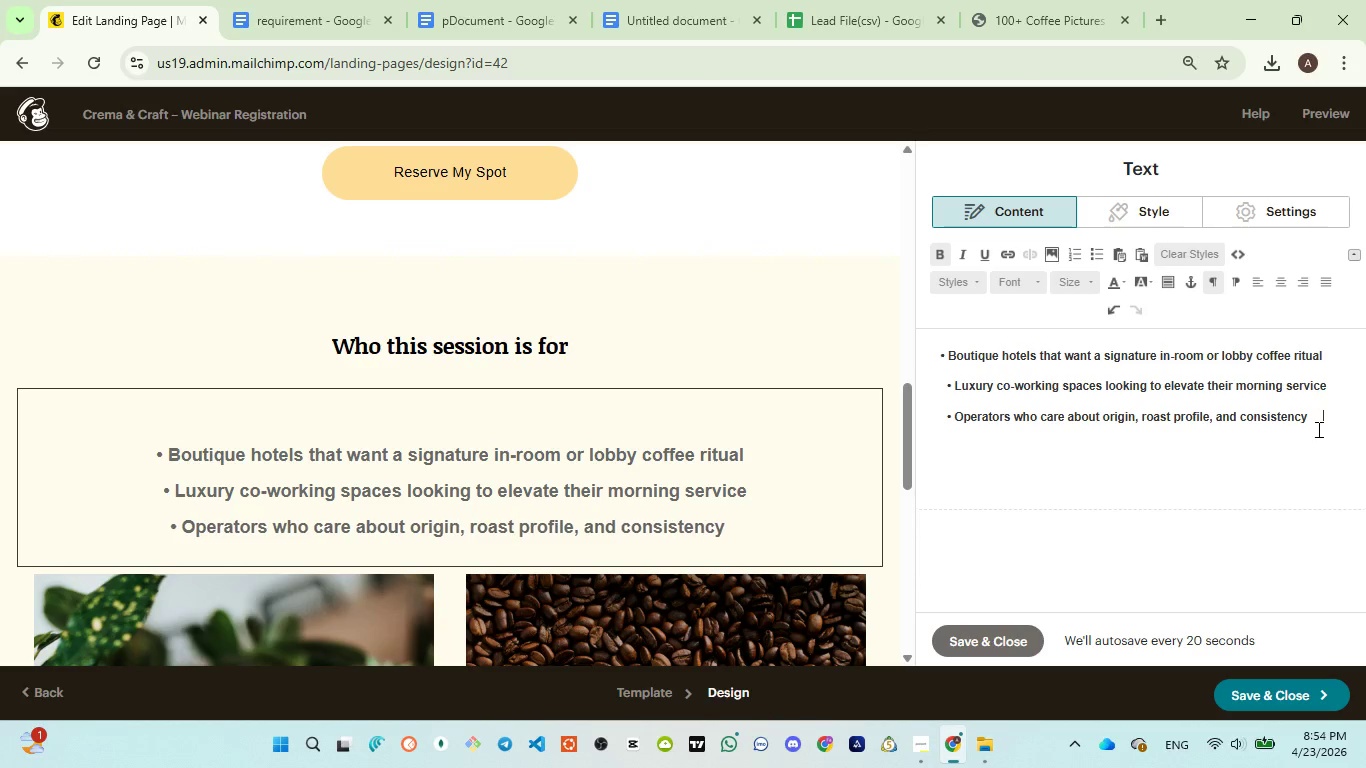 
key(Space)
 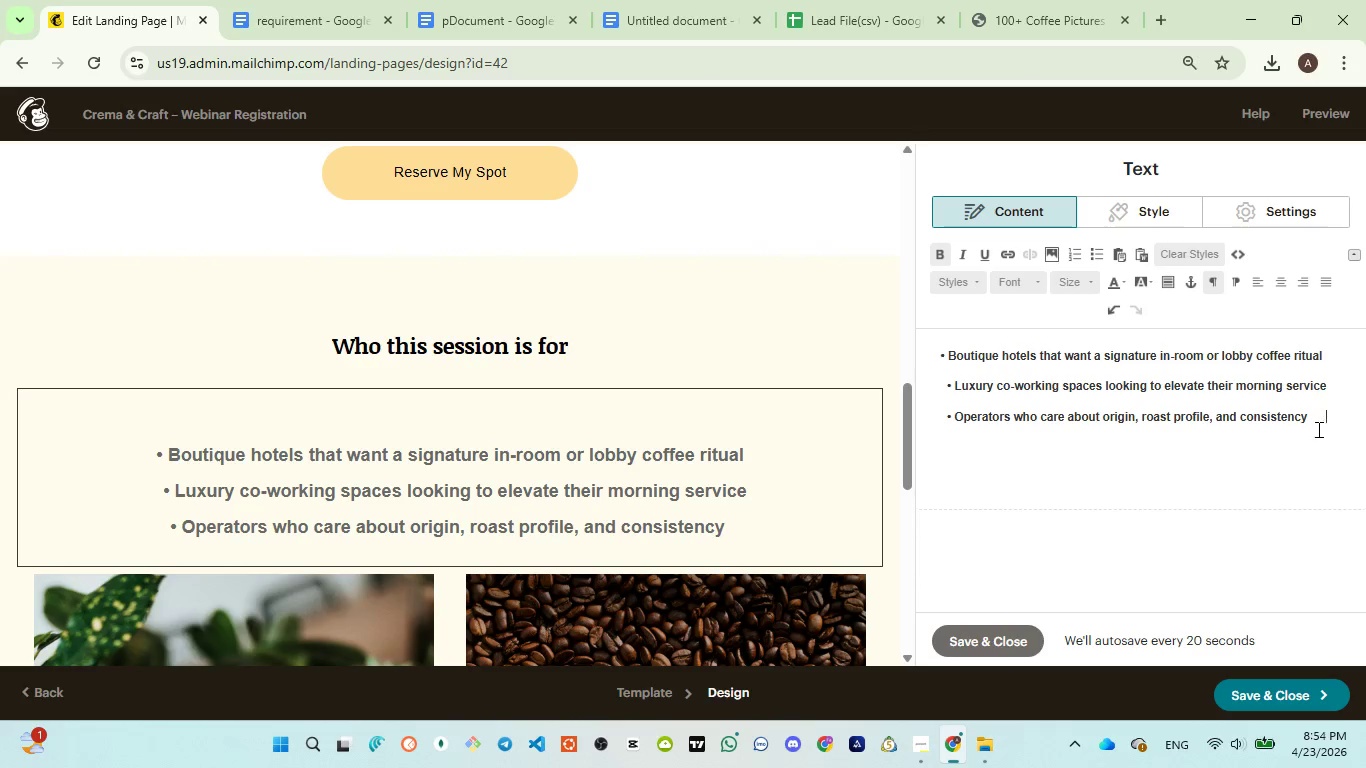 
key(Space)
 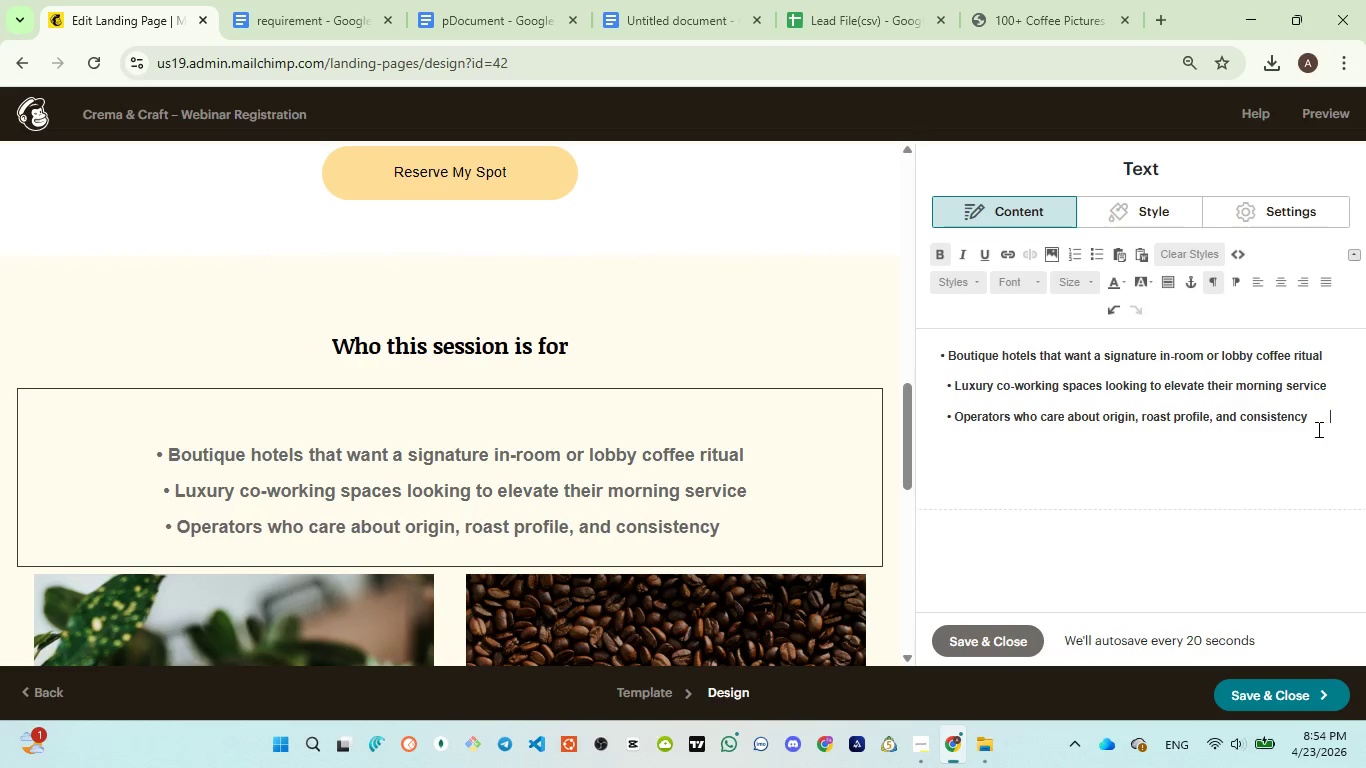 
key(Space)
 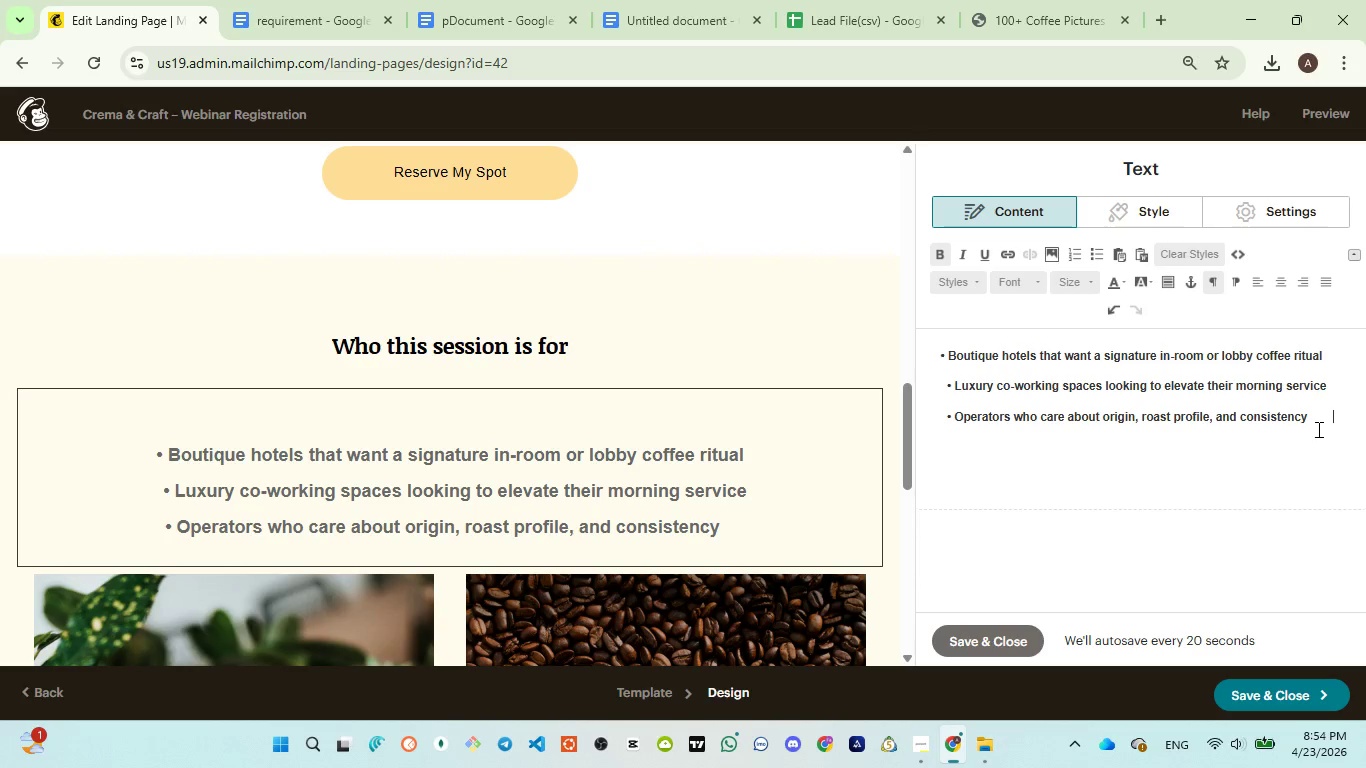 
key(Space)
 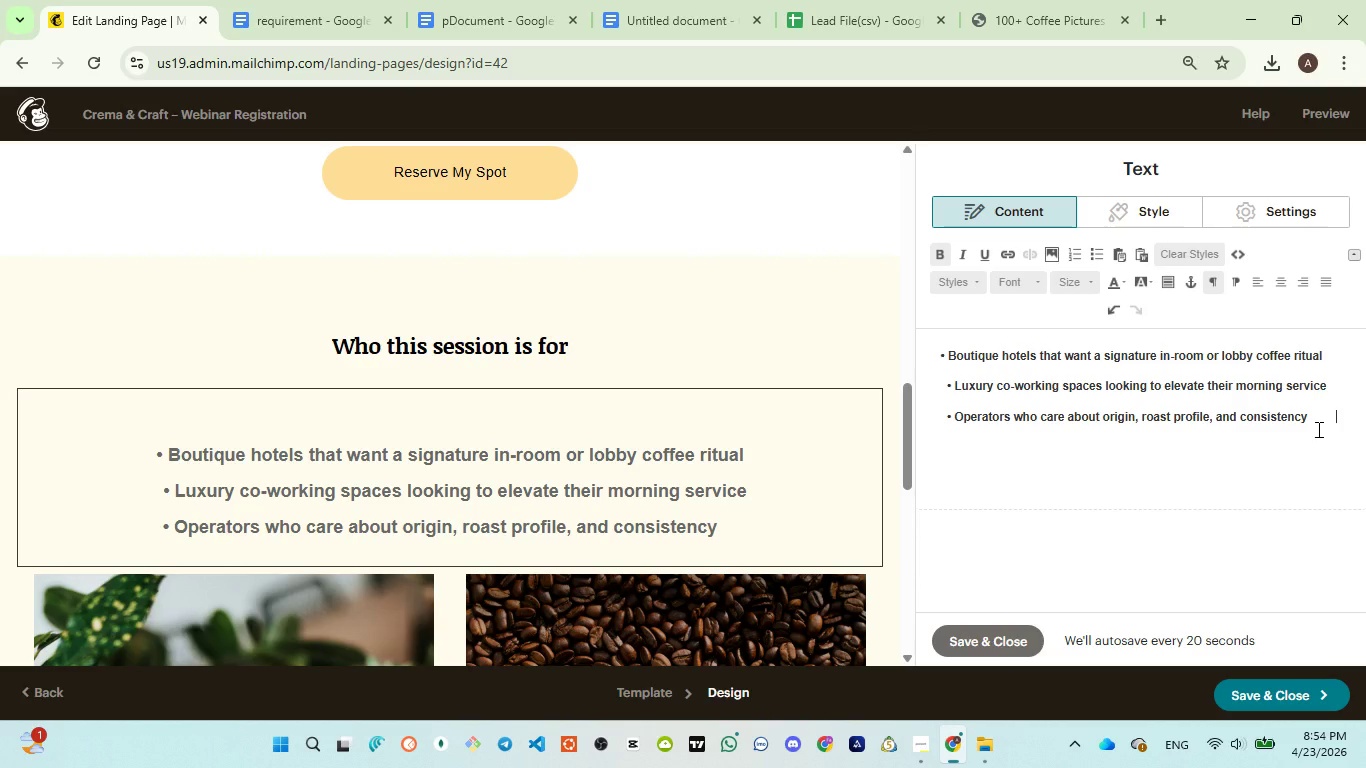 
key(Space)
 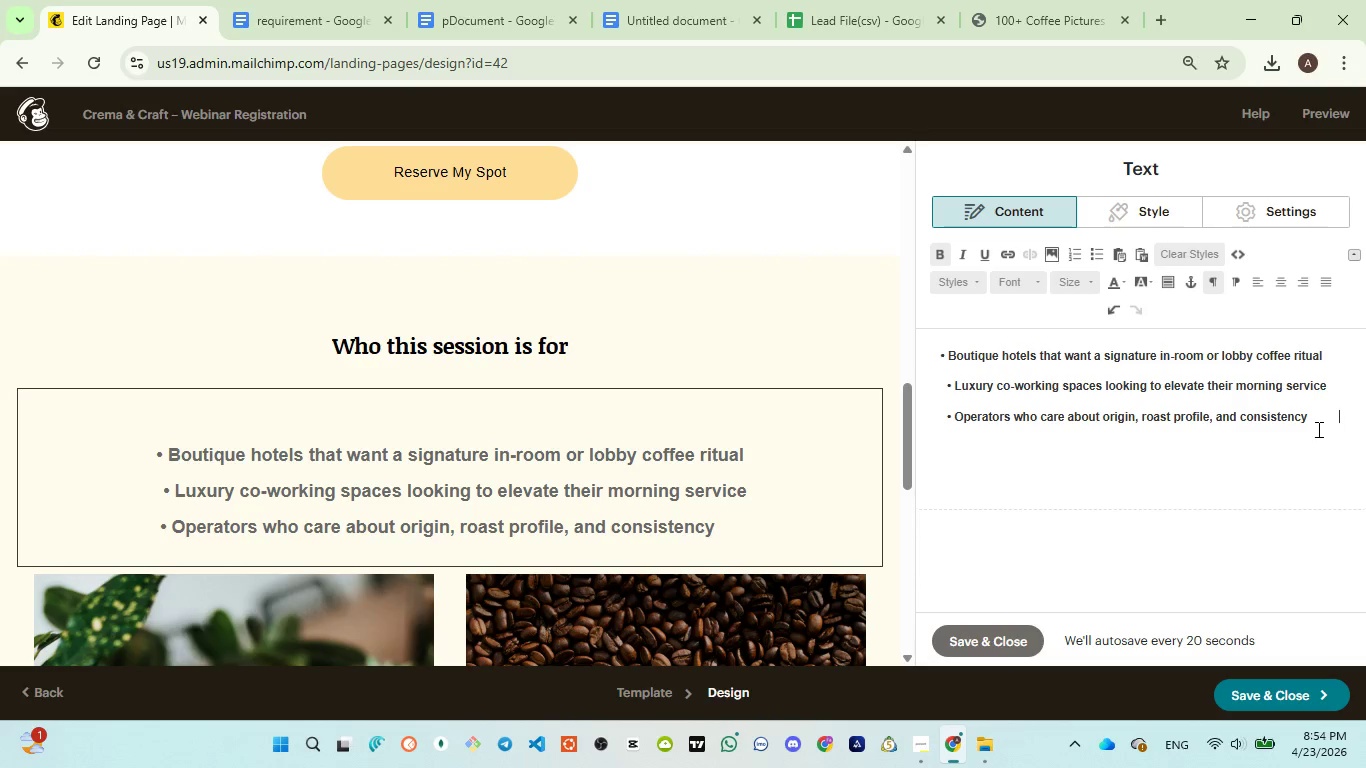 
key(Space)
 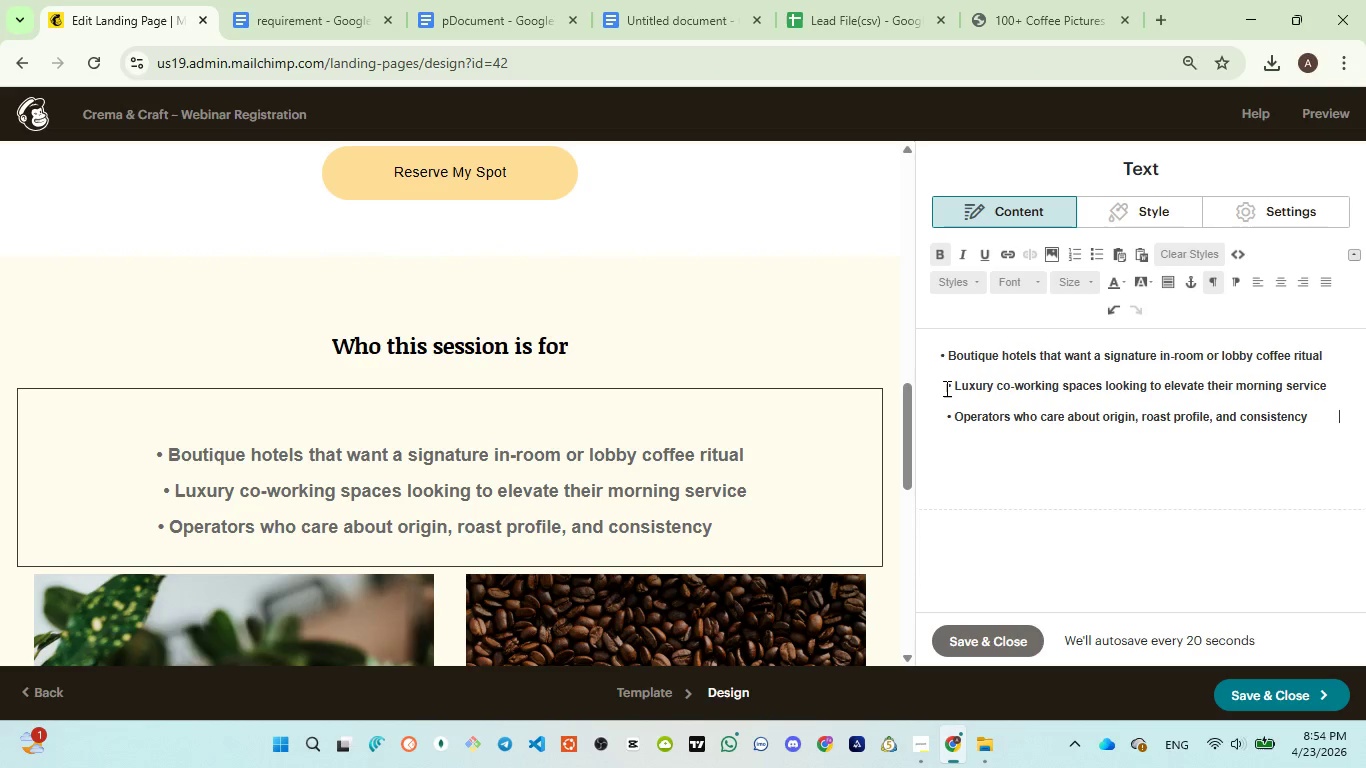 
key(Space)
 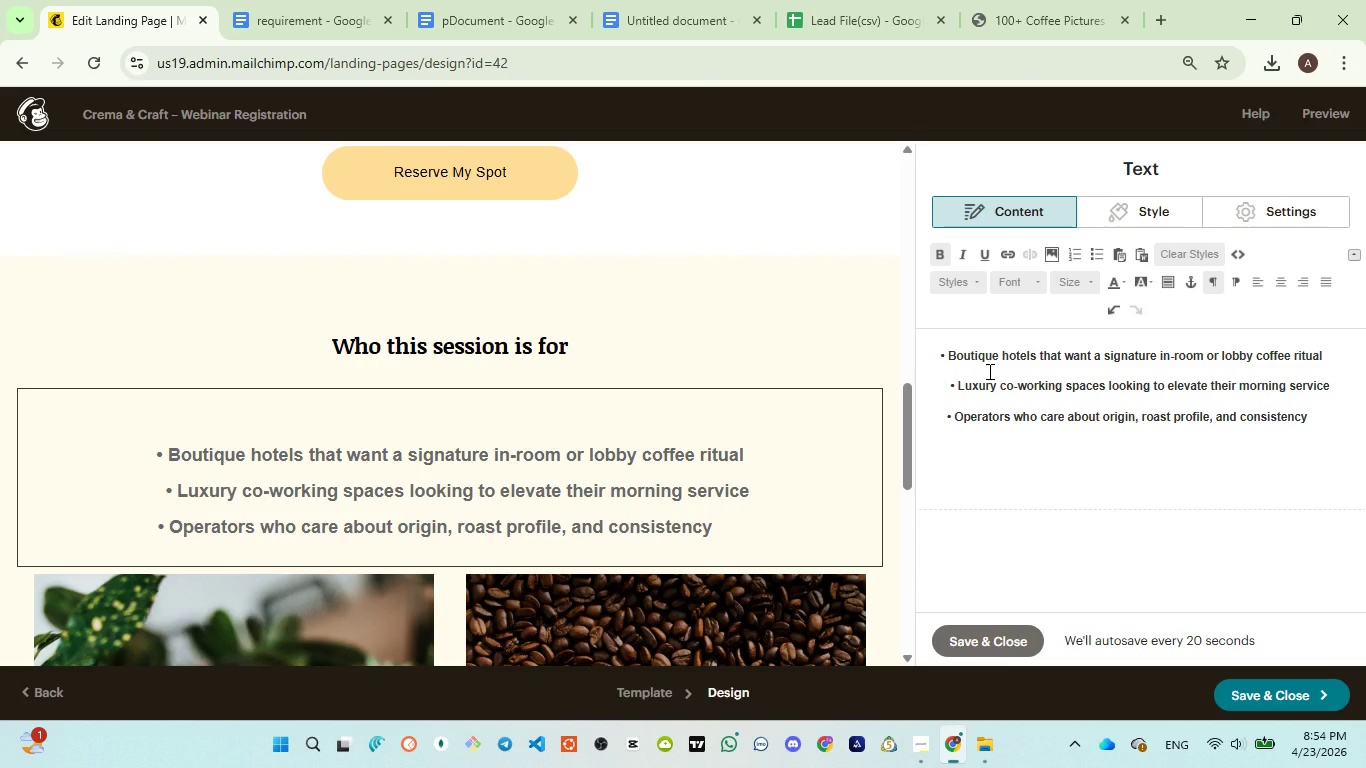 
key(Backspace)
 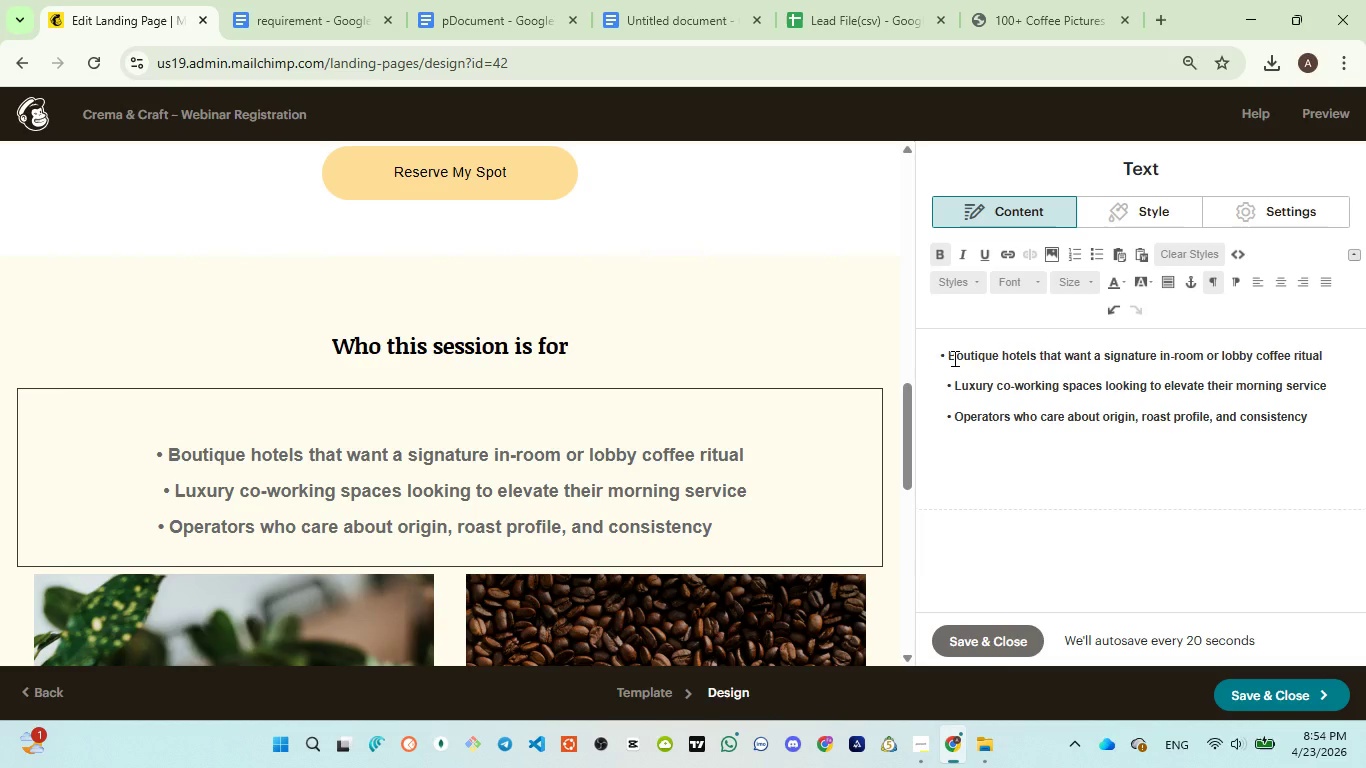 
left_click([936, 358])
 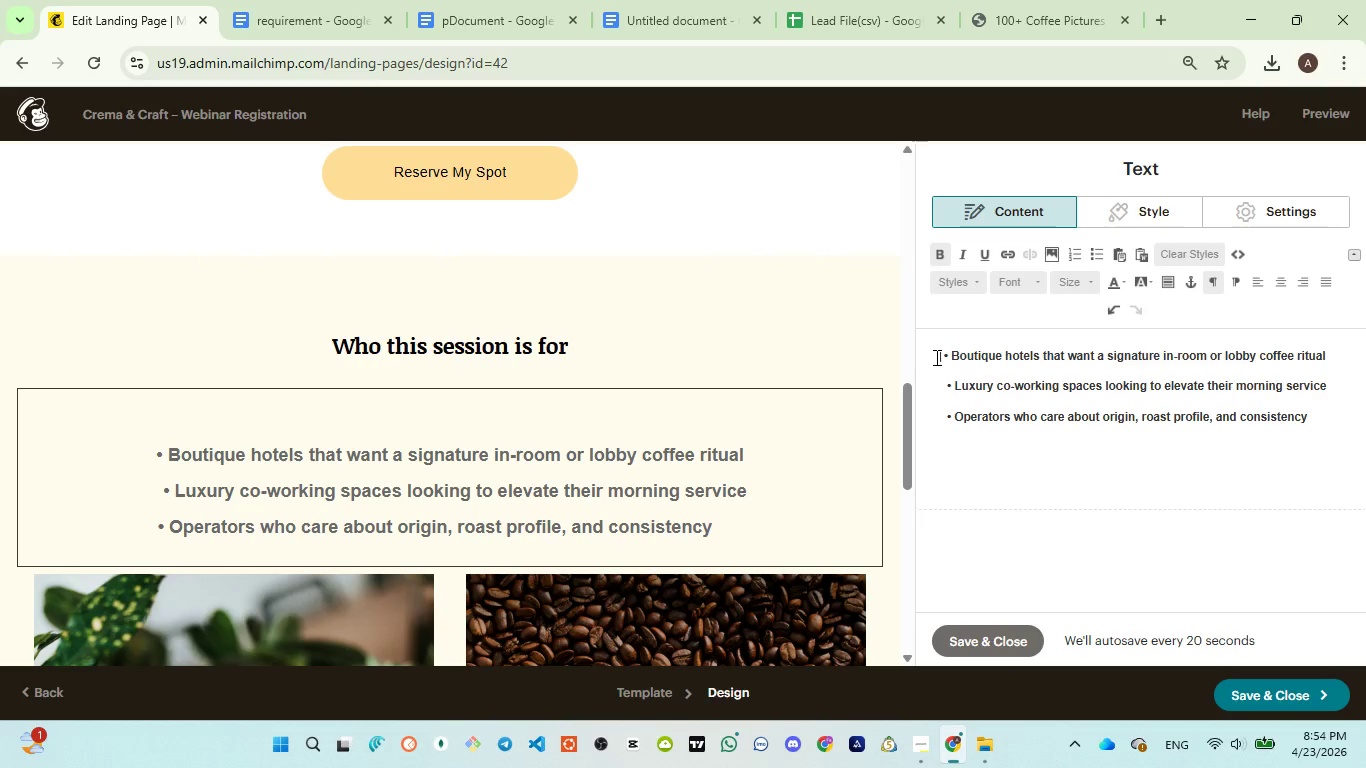 
key(Space)
 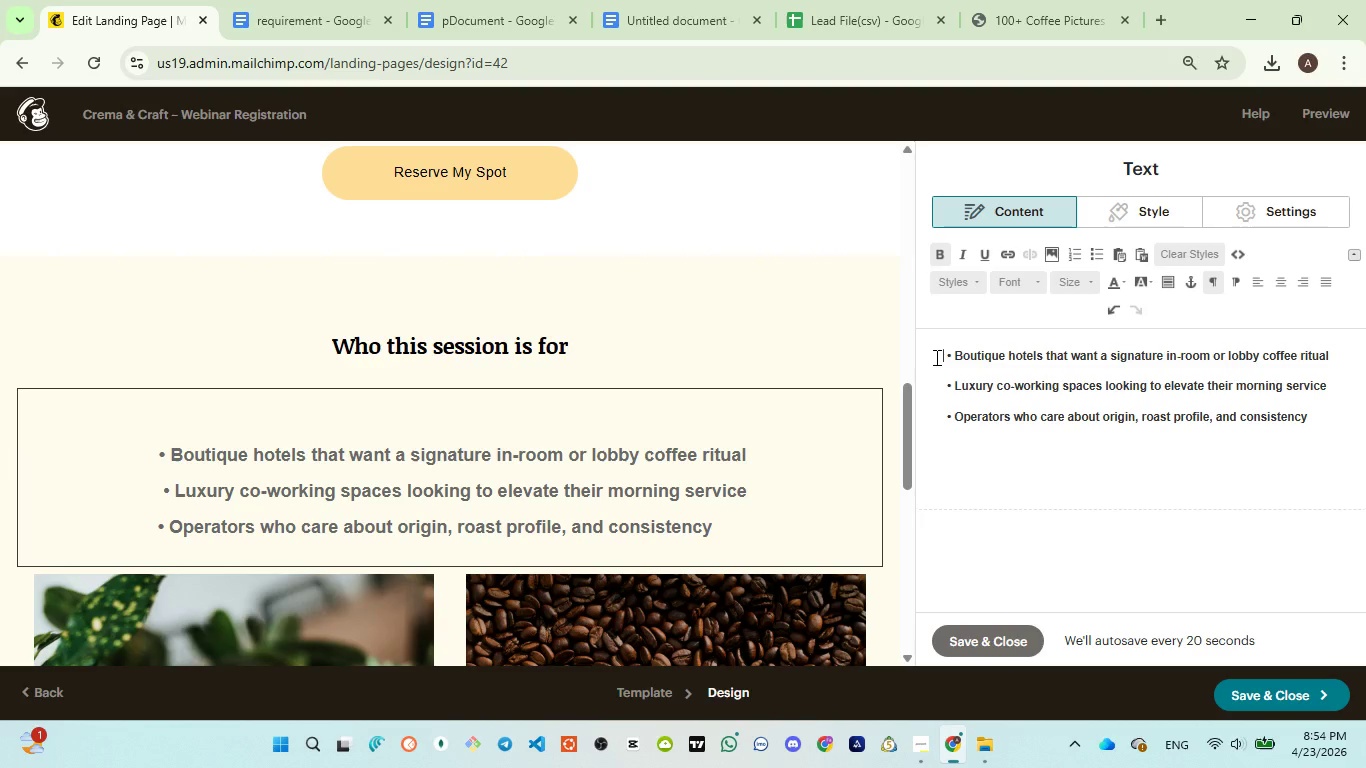 
key(Space)
 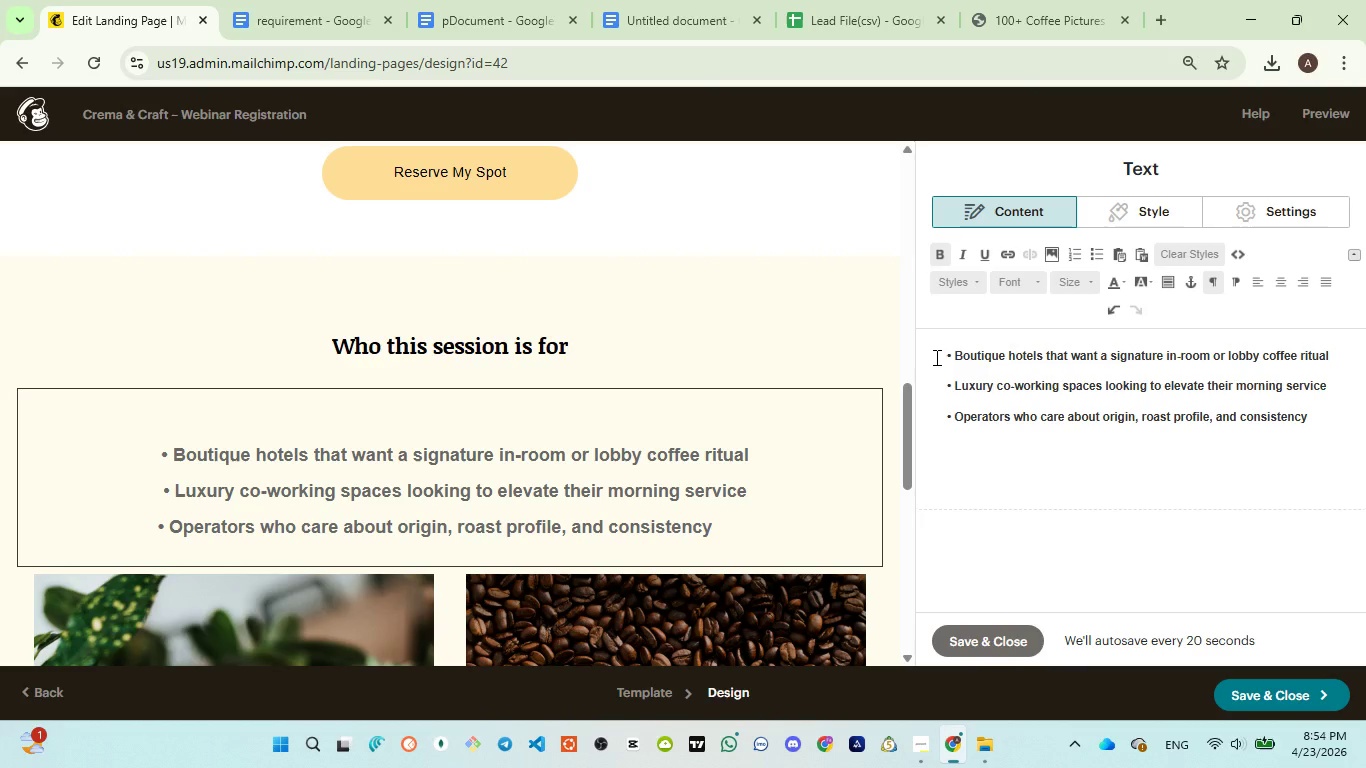 
key(Space)
 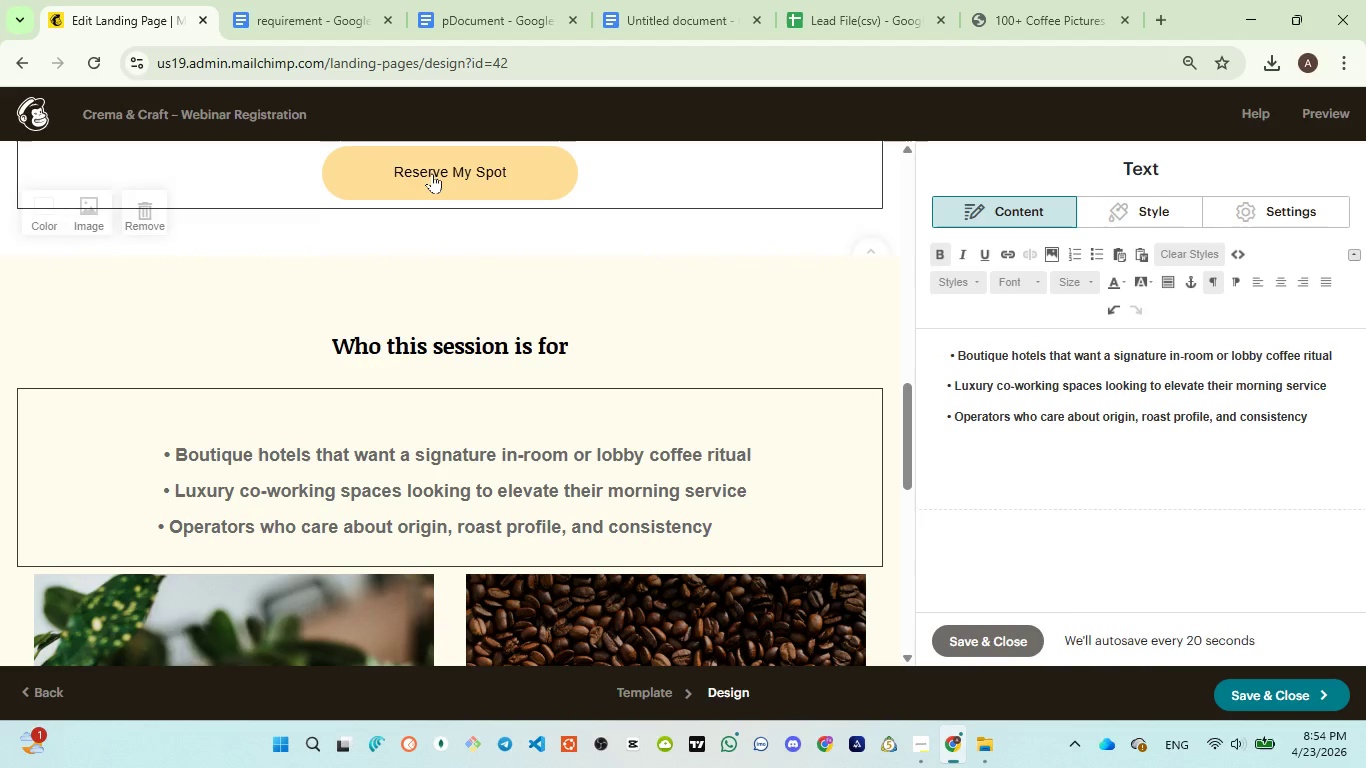 
wait(5.2)
 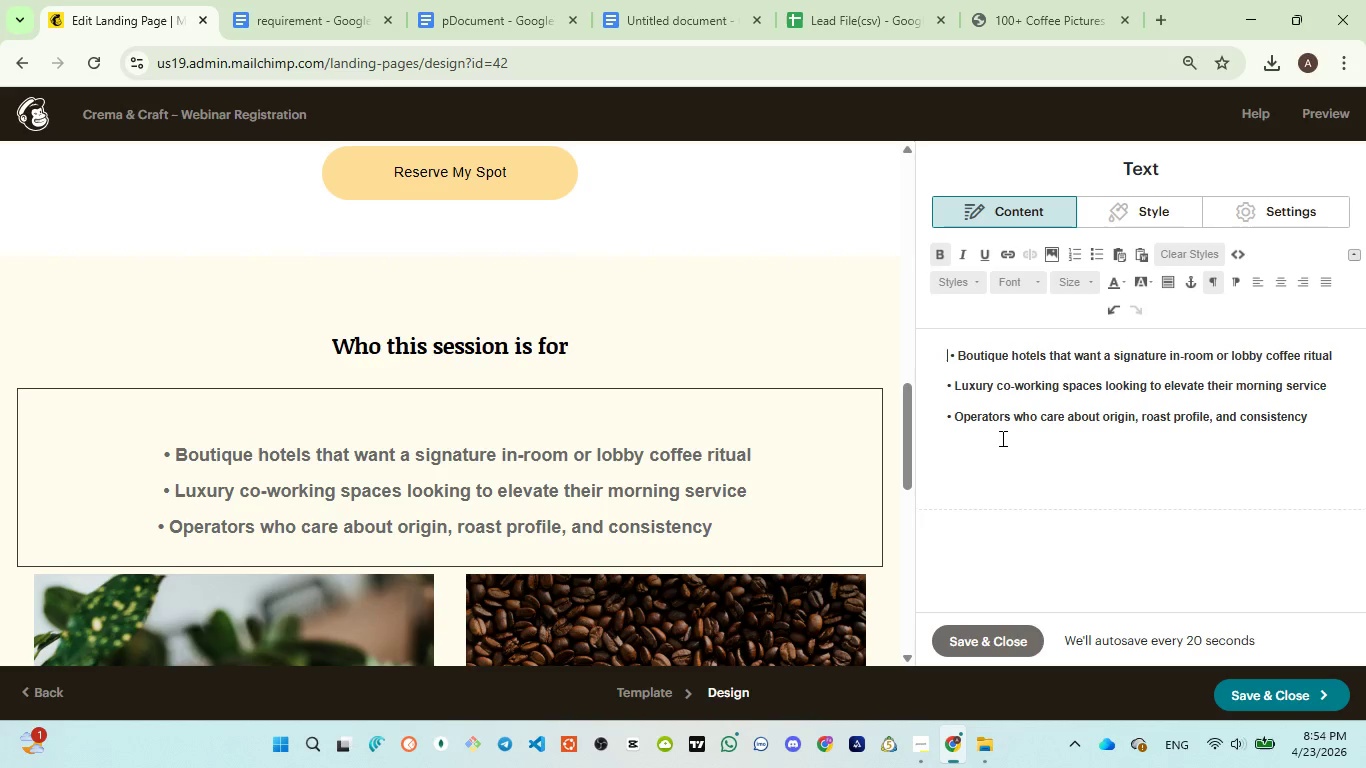 
left_click([499, 32])
 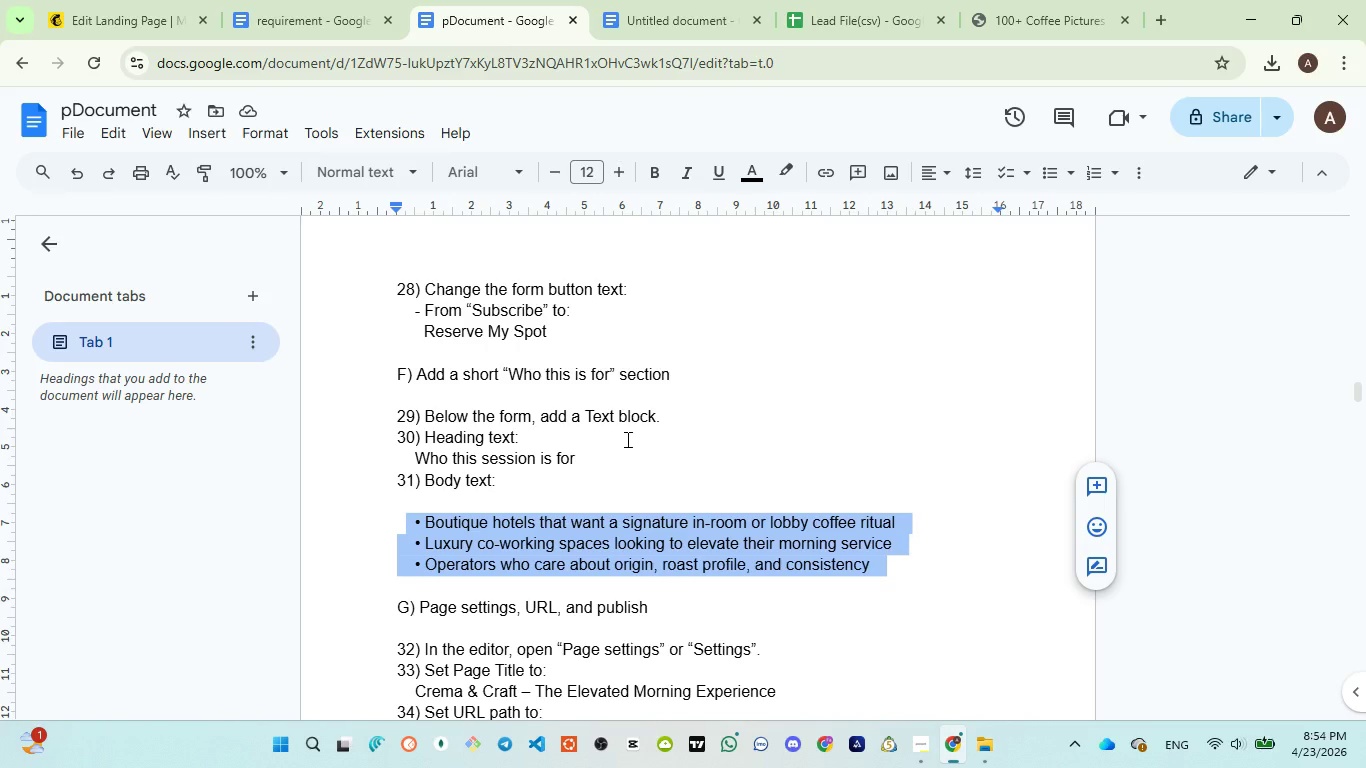 
scroll: coordinate [626, 439], scroll_direction: down, amount: 2.0
 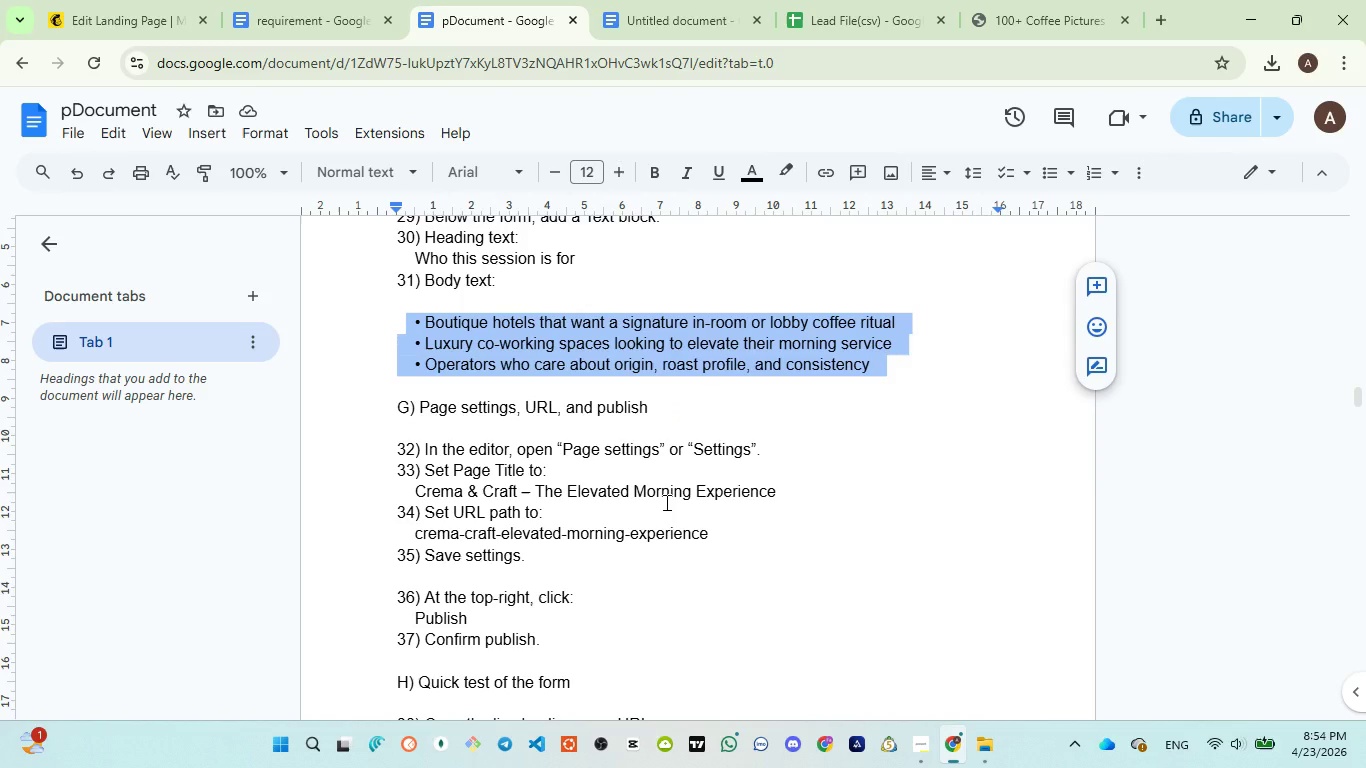 
wait(7.08)
 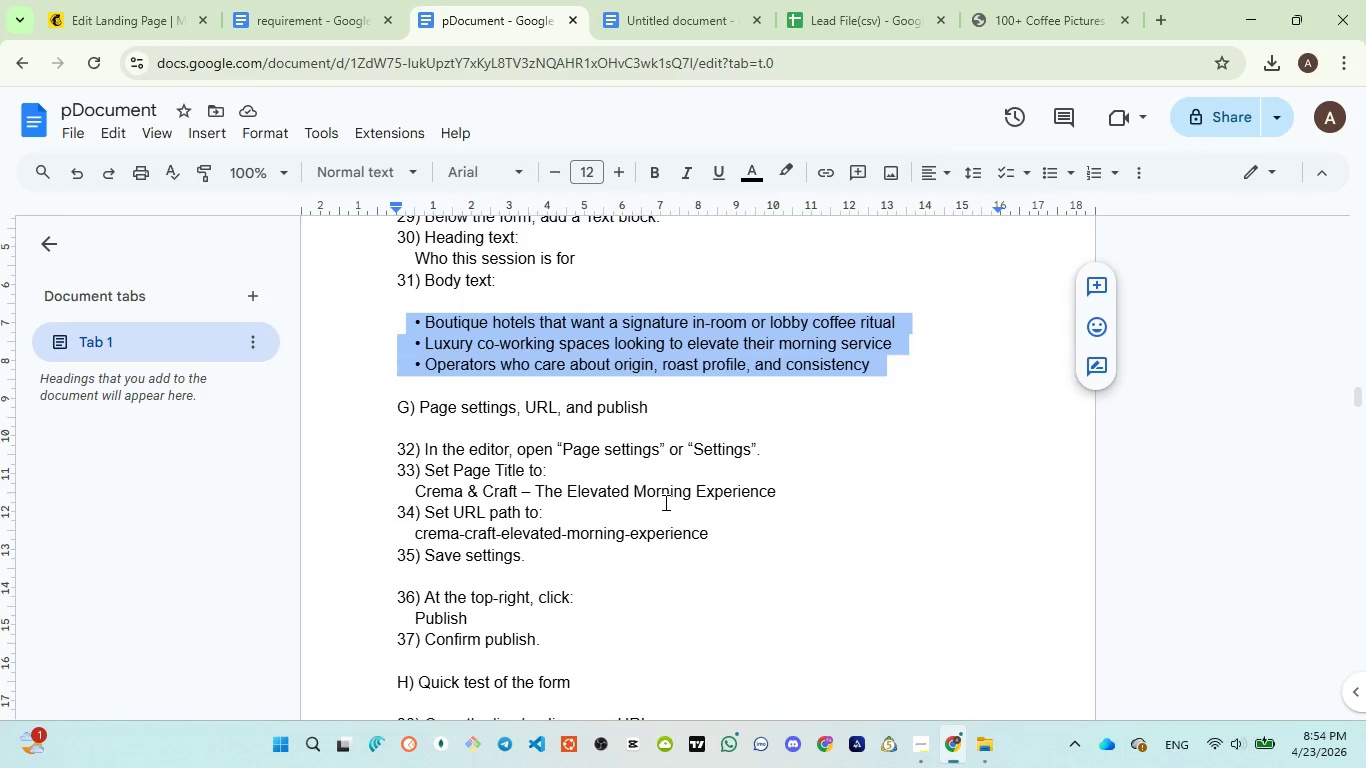 
scroll: coordinate [665, 502], scroll_direction: down, amount: 1.0
 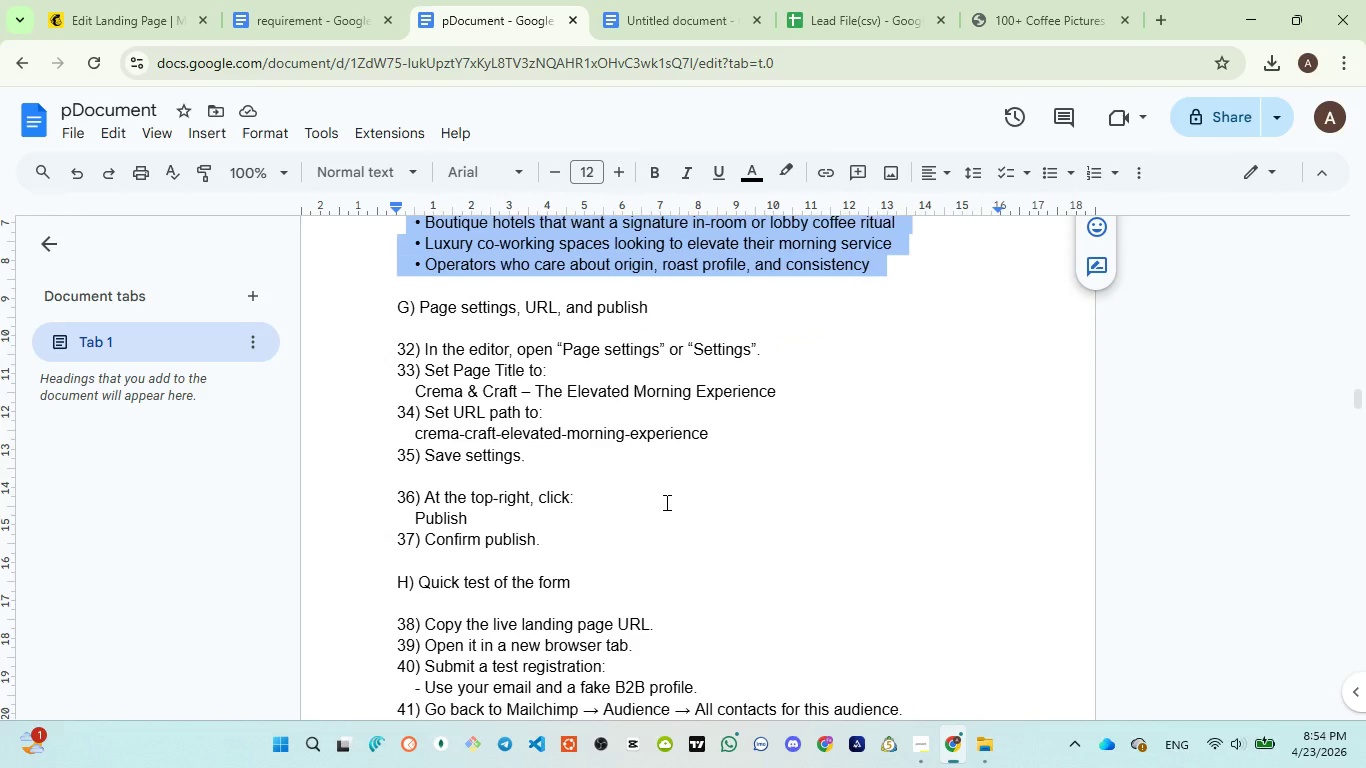 
wait(9.31)
 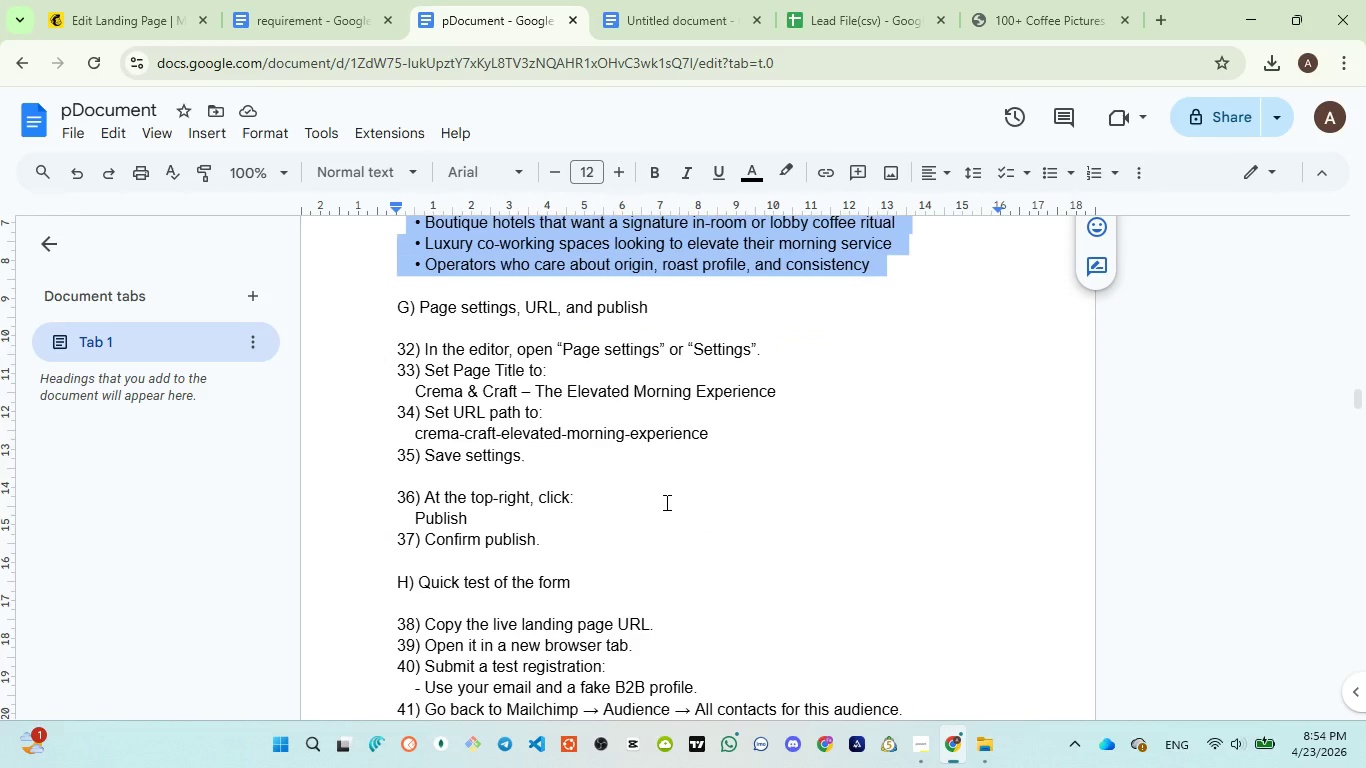 
scroll: coordinate [624, 560], scroll_direction: down, amount: 3.0
 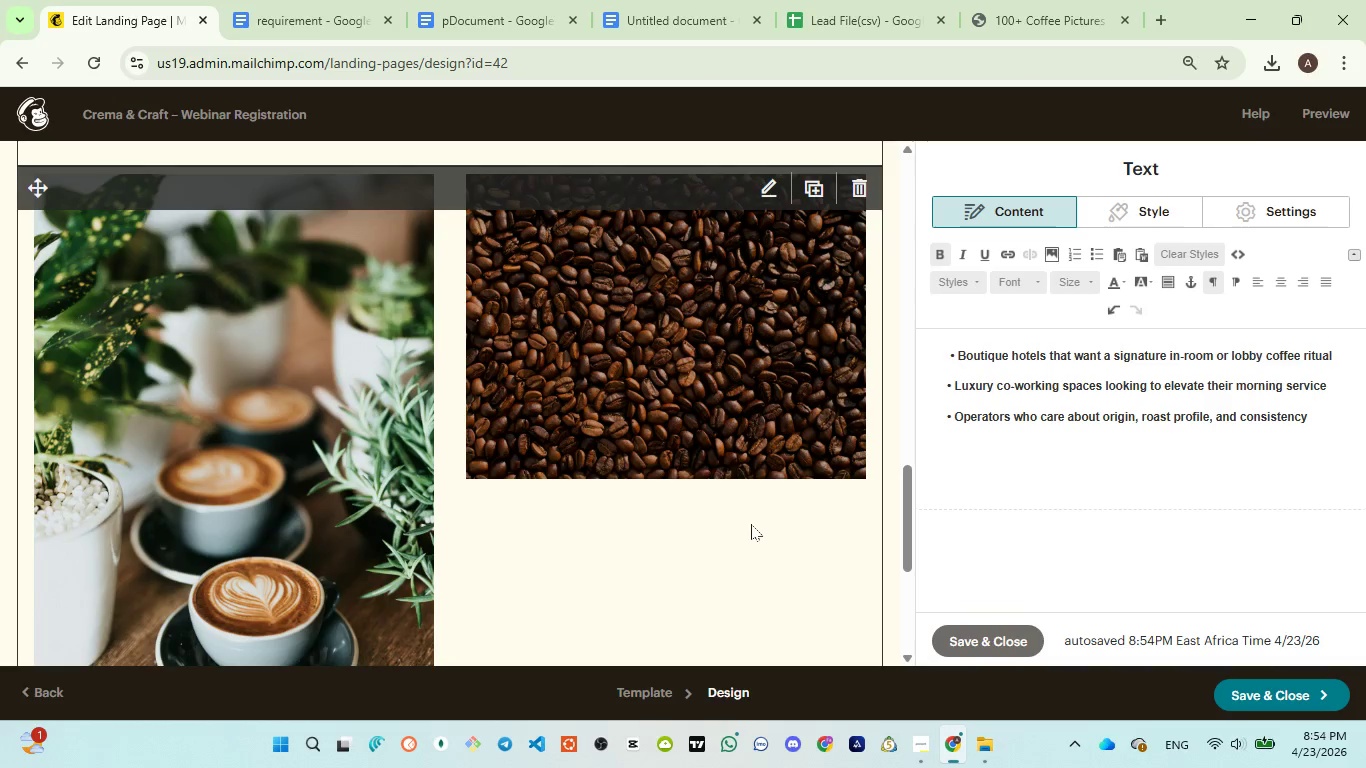 
left_click([979, 637])
 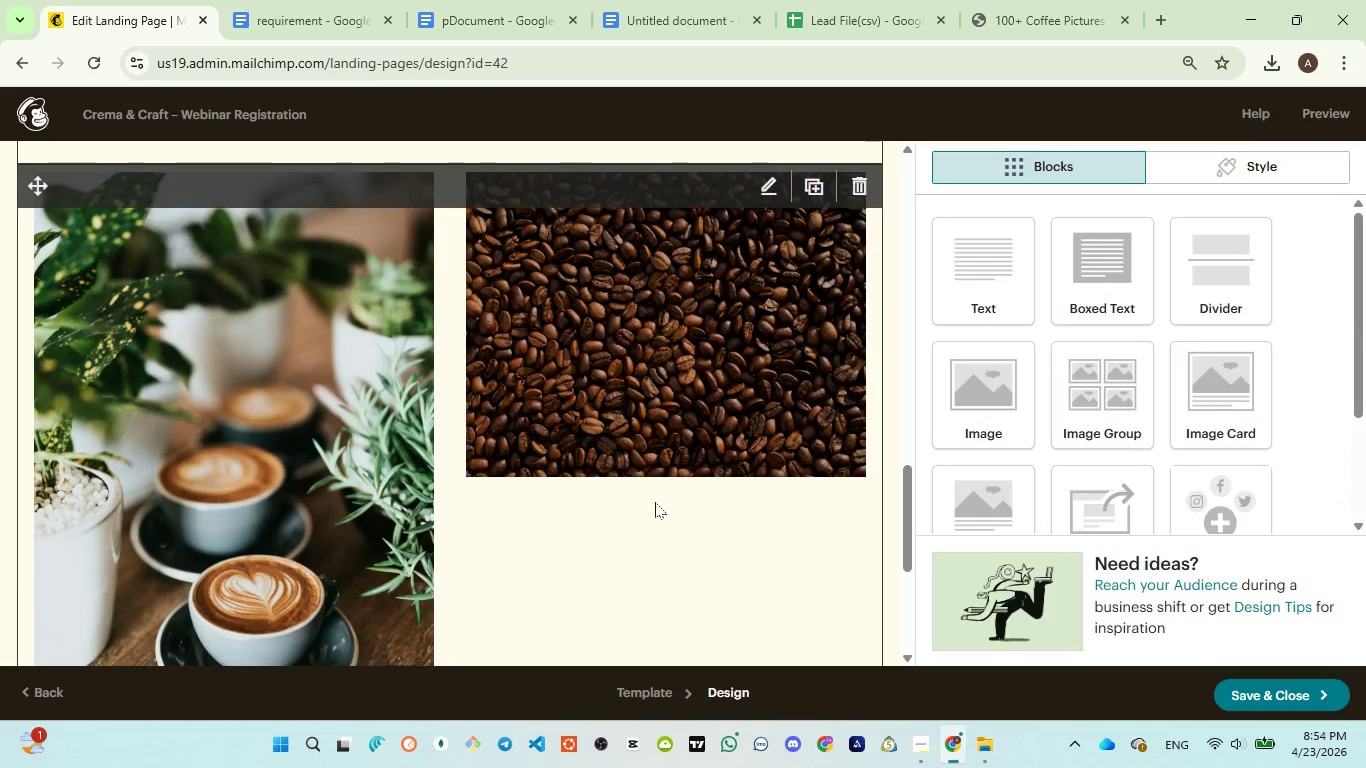 
scroll: coordinate [655, 502], scroll_direction: down, amount: 9.0
 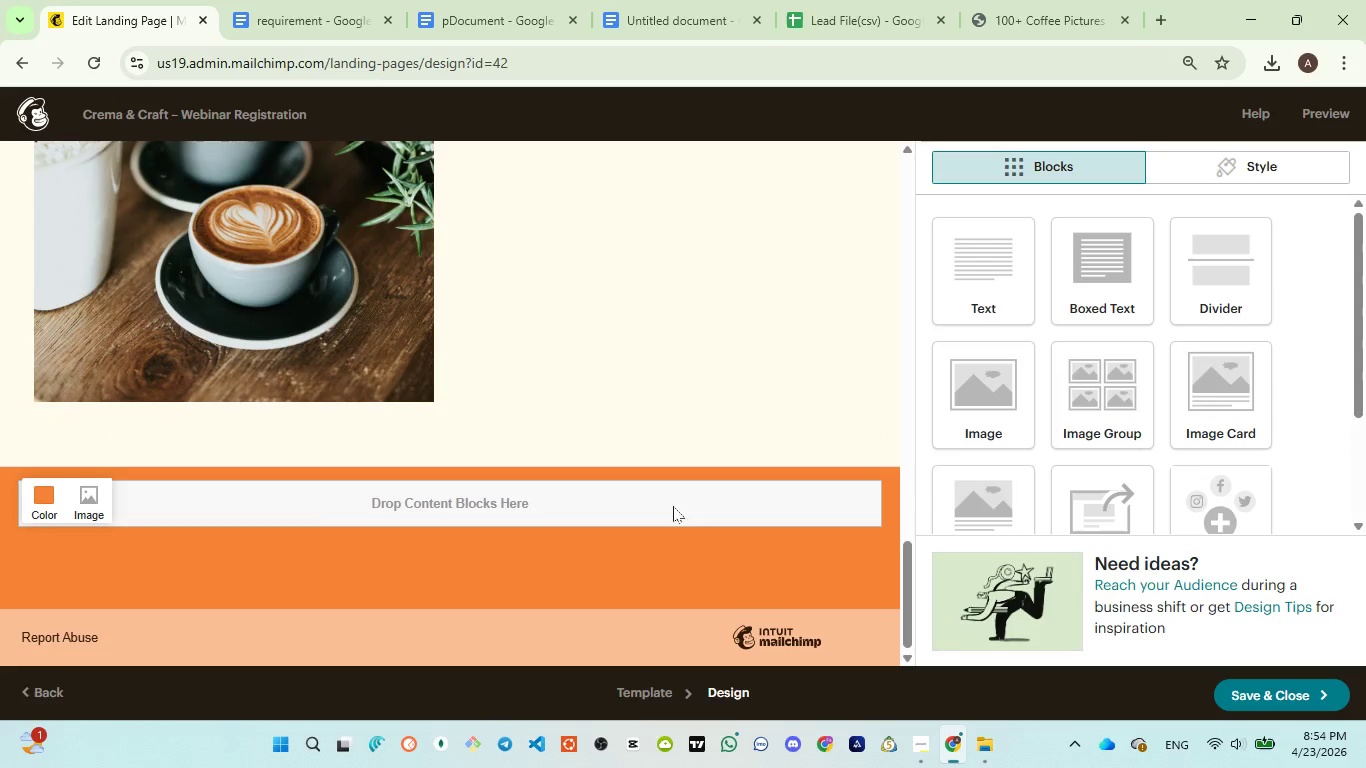 
scroll: coordinate [674, 507], scroll_direction: none, amount: 0.0
 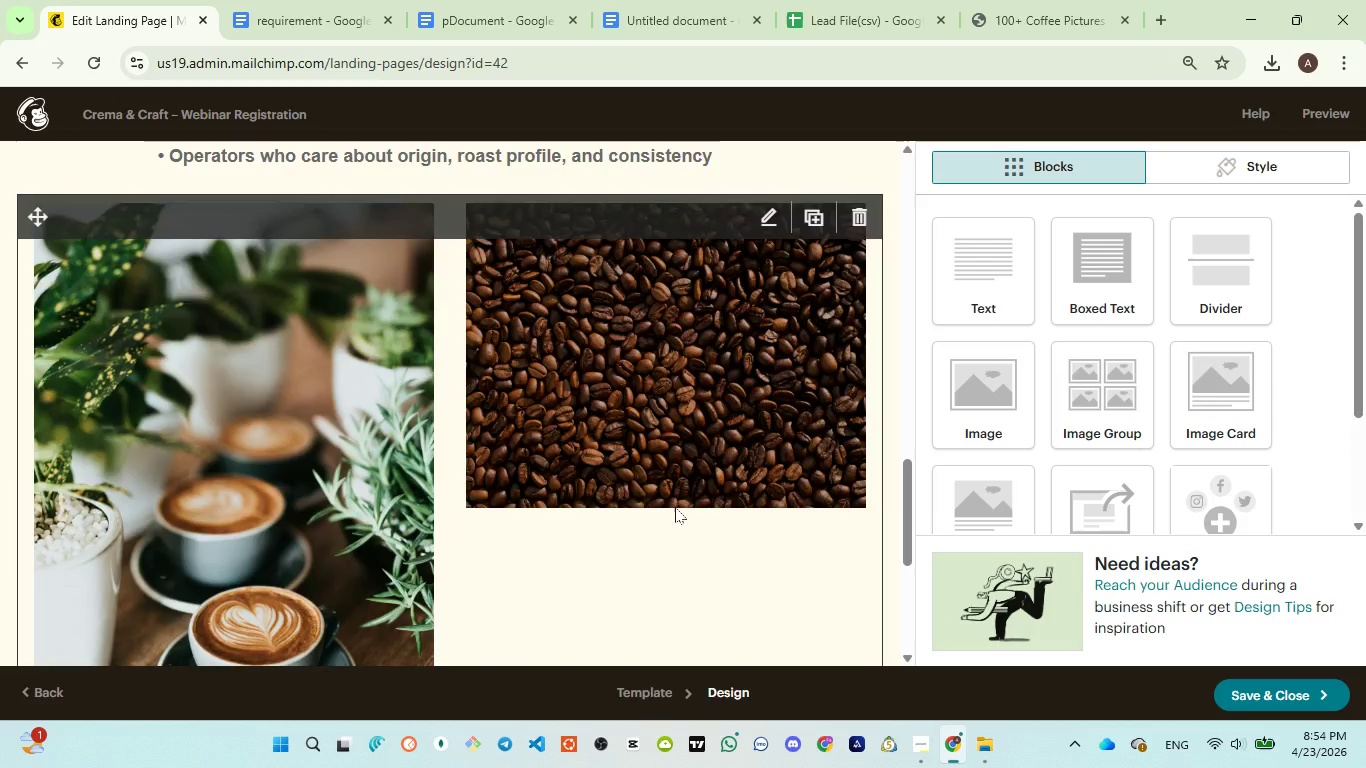 
scroll: coordinate [676, 507], scroll_direction: up, amount: 21.0
 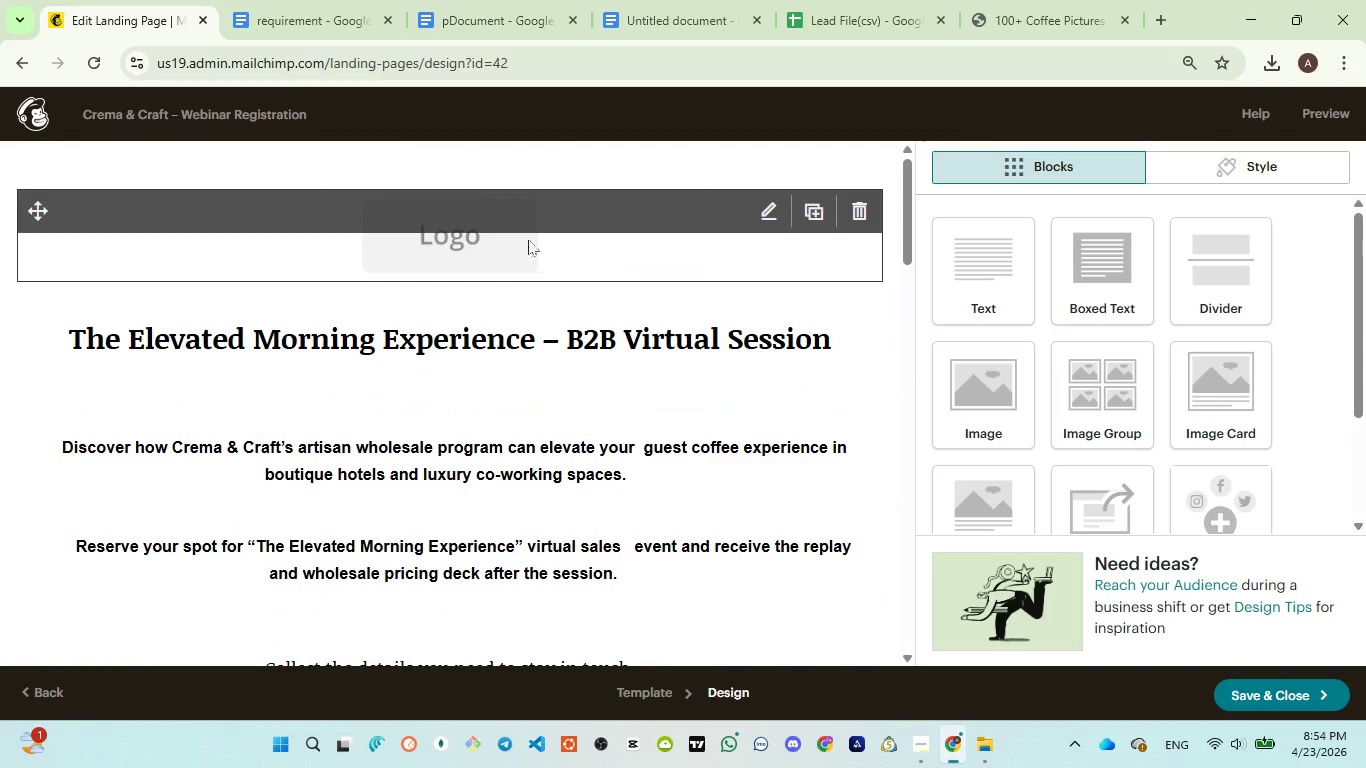 
left_click([527, 238])
 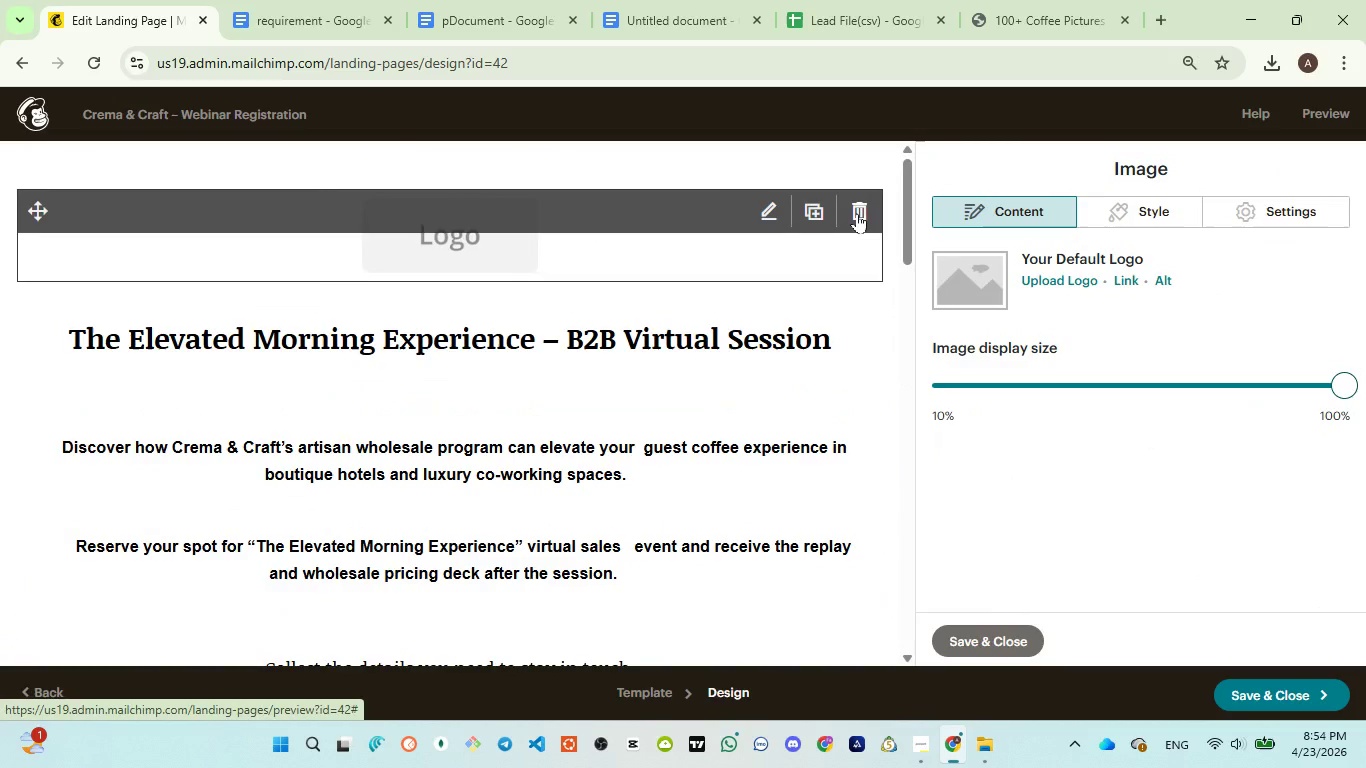 
left_click([857, 213])
 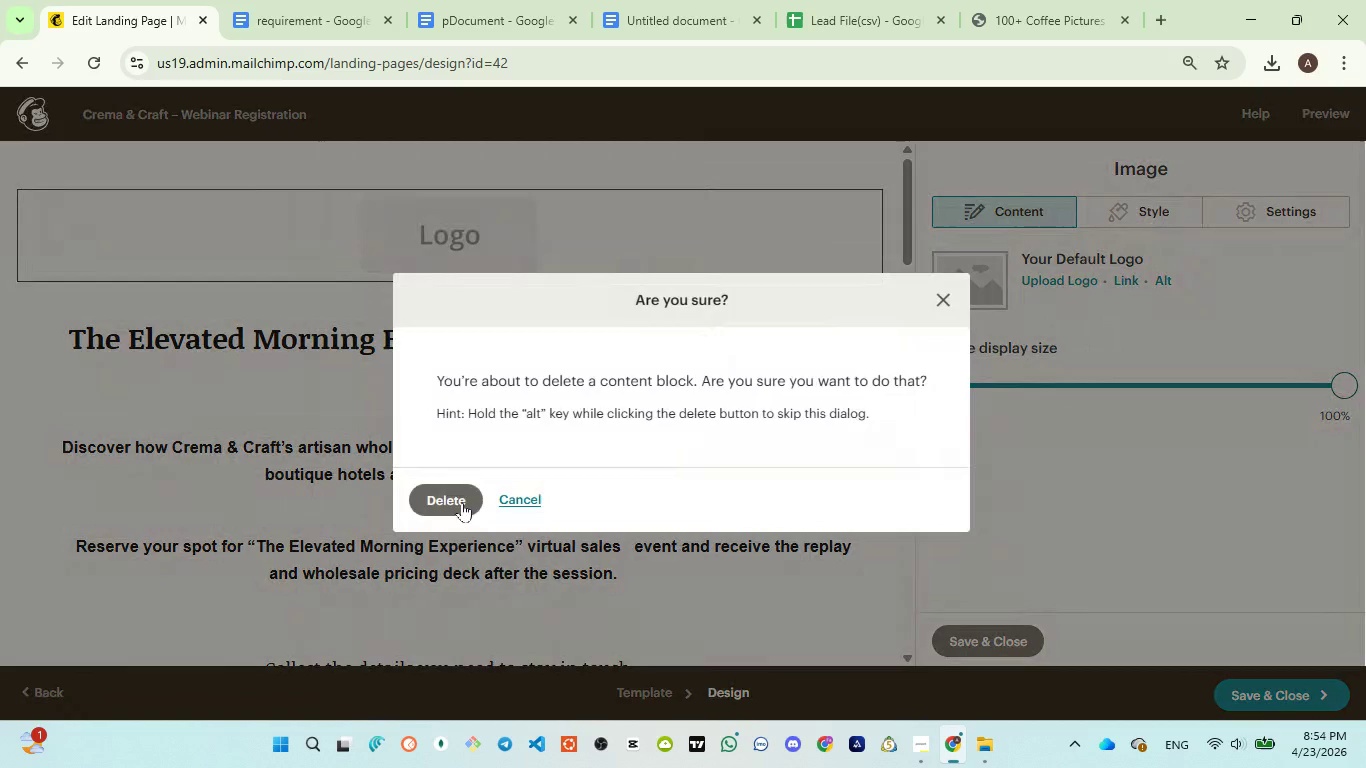 
left_click([462, 498])
 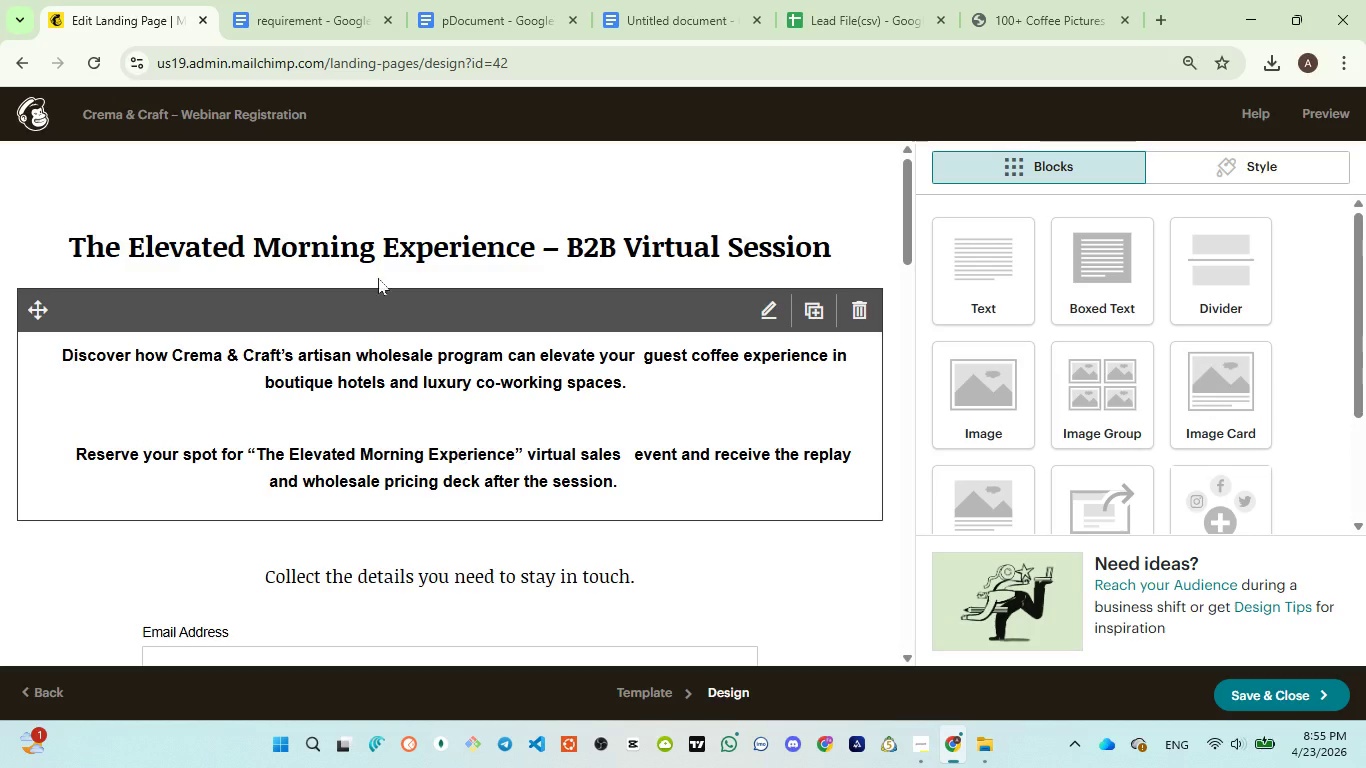 
wait(5.11)
 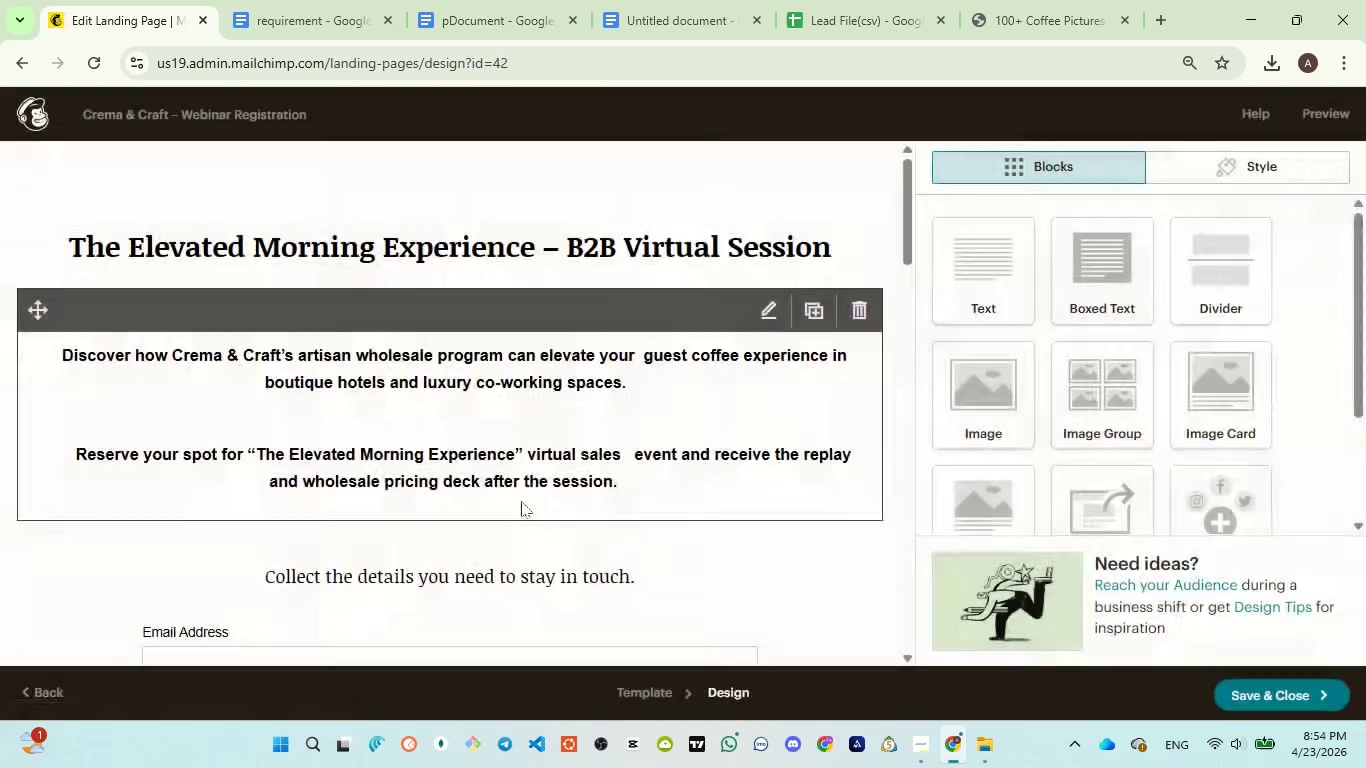 
scroll: coordinate [540, 359], scroll_direction: down, amount: 4.0
 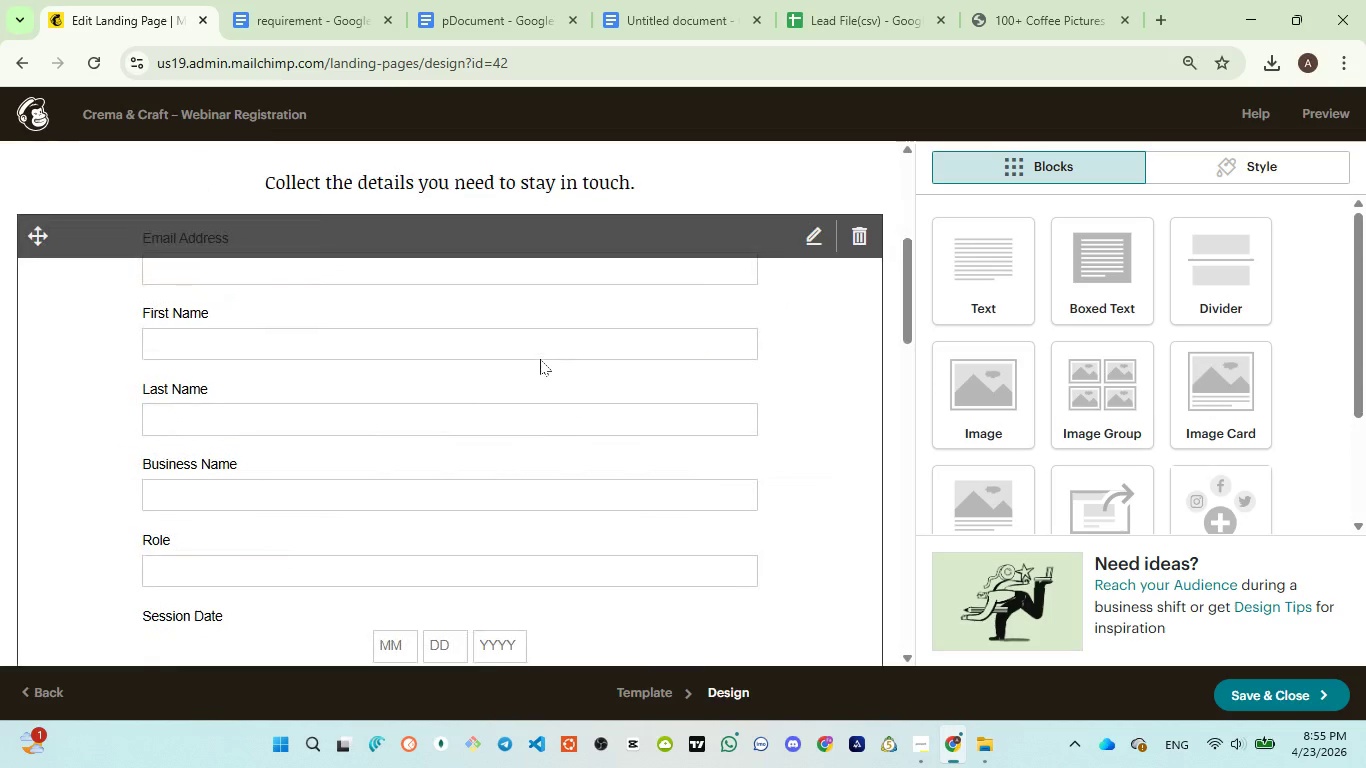 
scroll: coordinate [540, 359], scroll_direction: up, amount: 2.0
 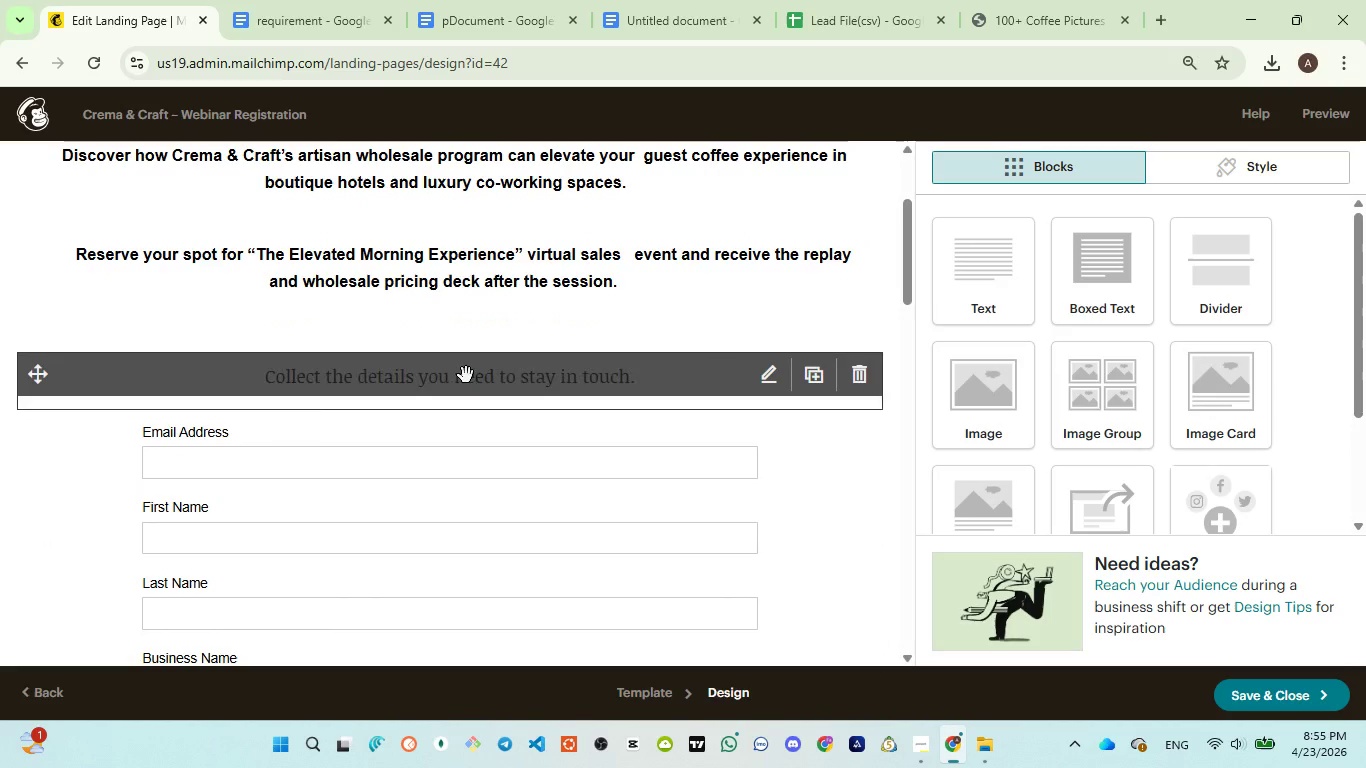 
scroll: coordinate [430, 392], scroll_direction: down, amount: 4.0
 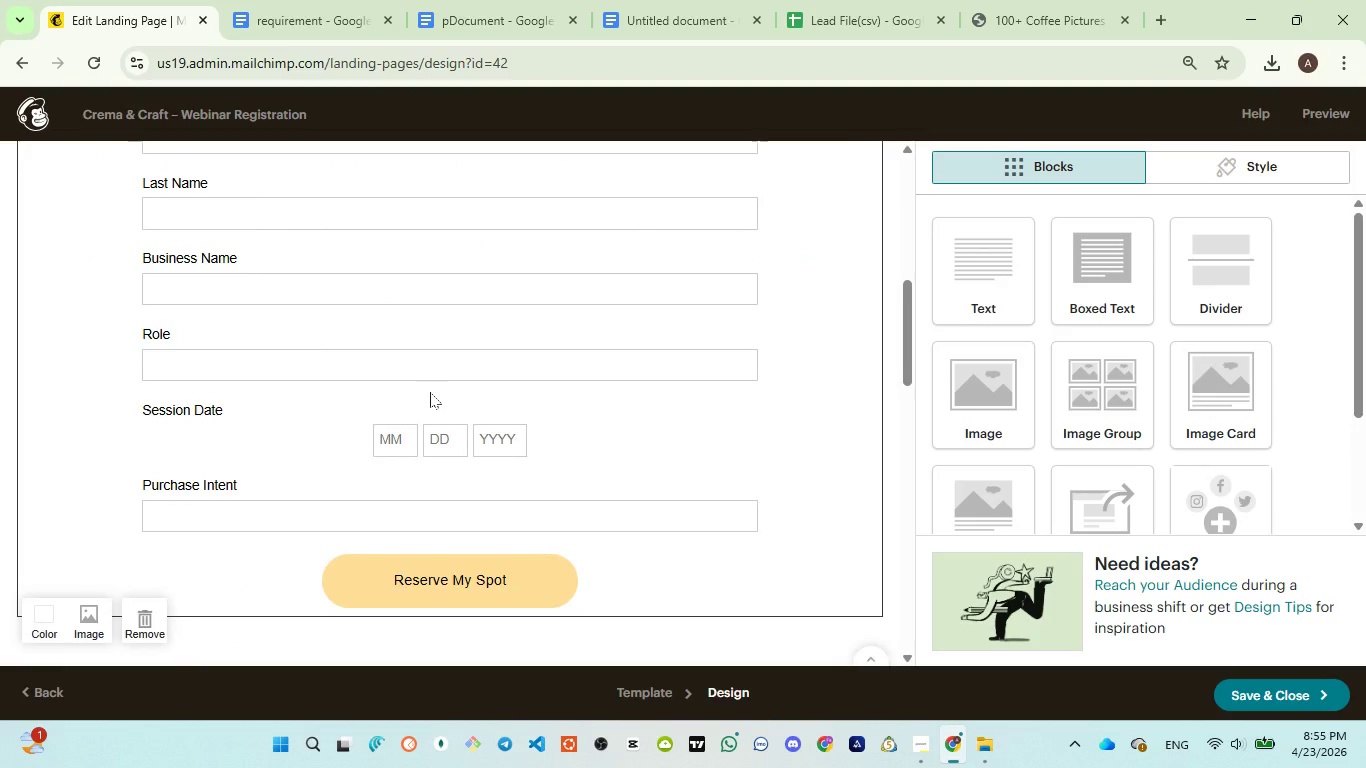 
scroll: coordinate [430, 392], scroll_direction: up, amount: 3.0
 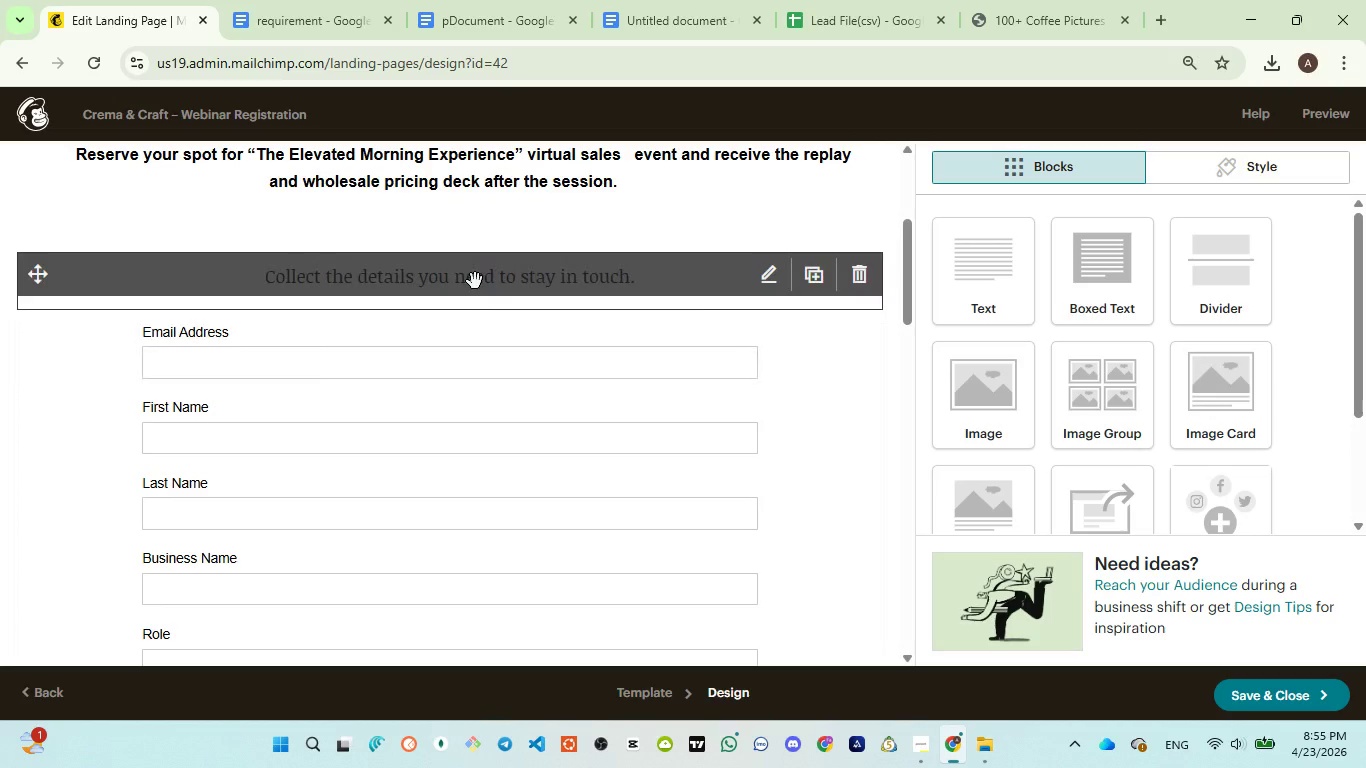 
left_click([475, 281])
 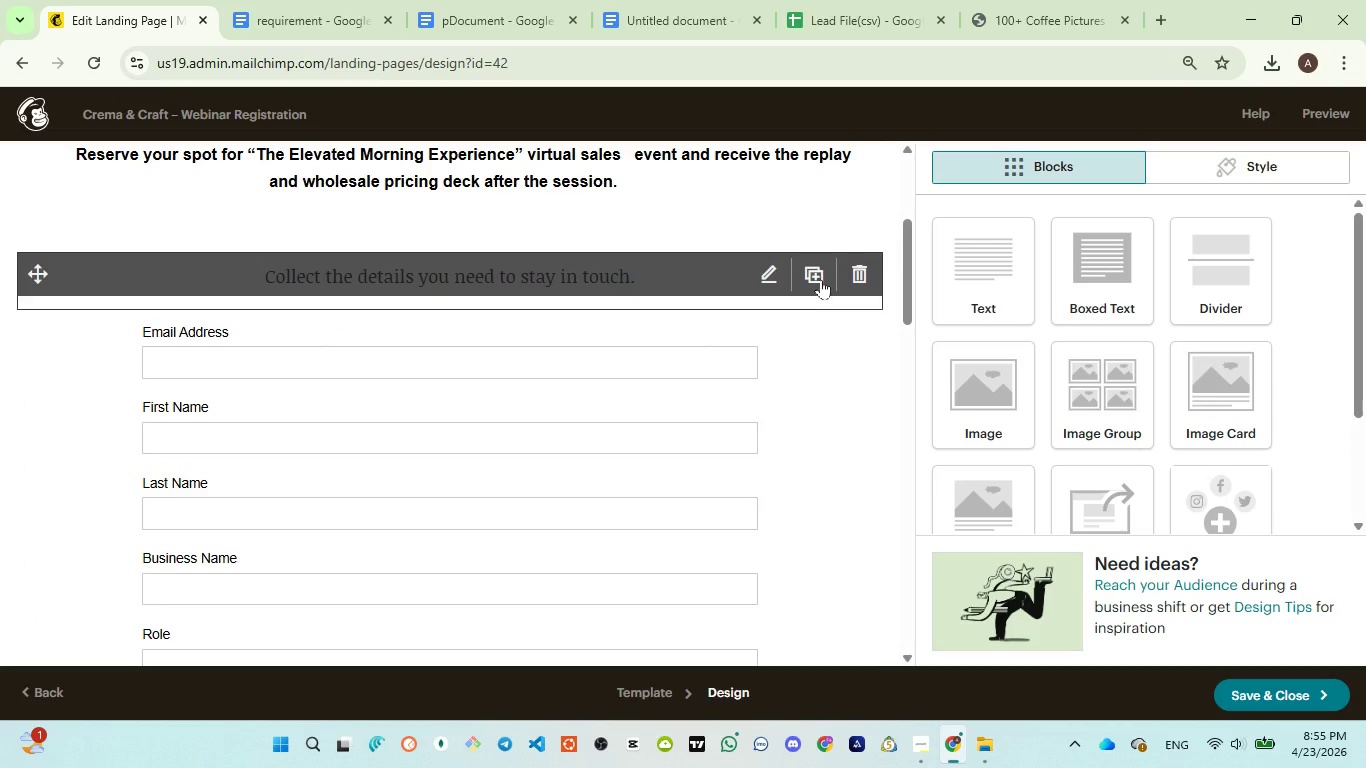 
left_click([854, 272])
 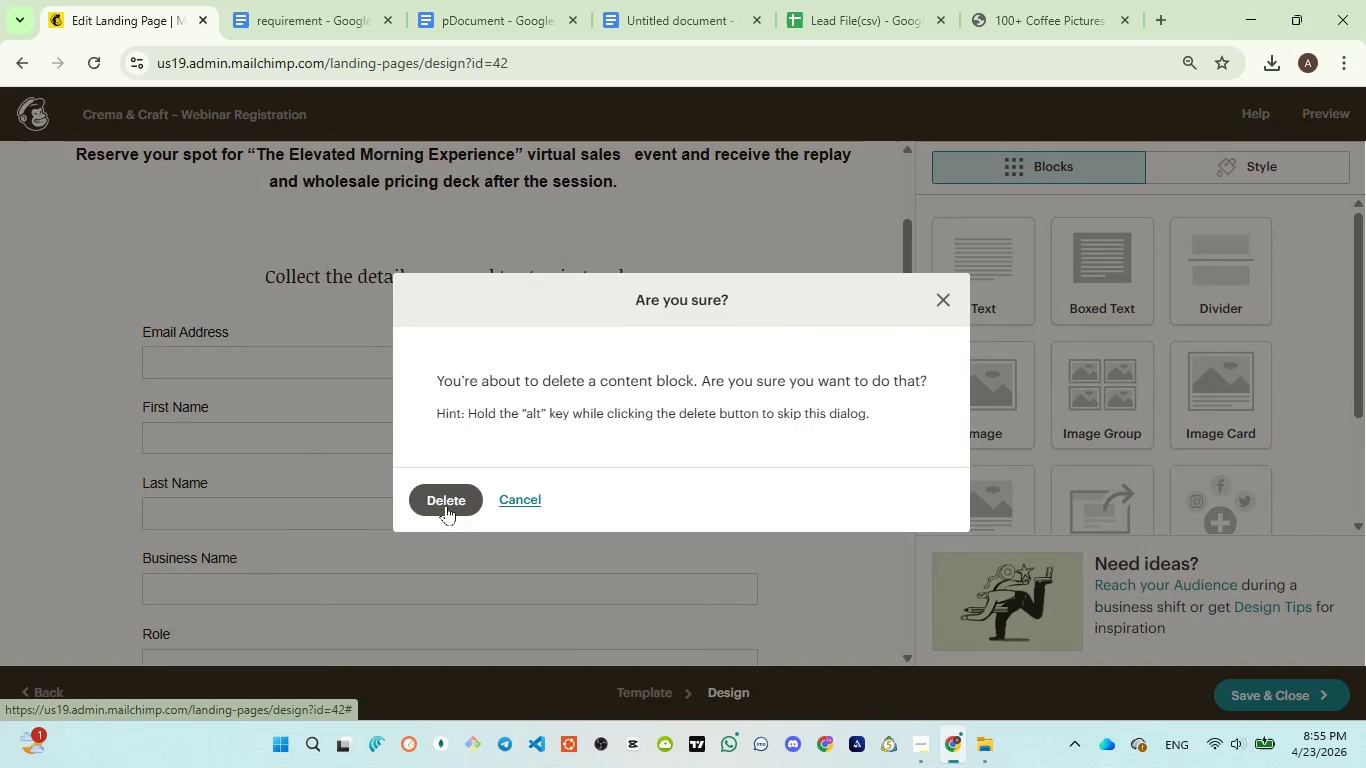 
left_click([446, 501])
 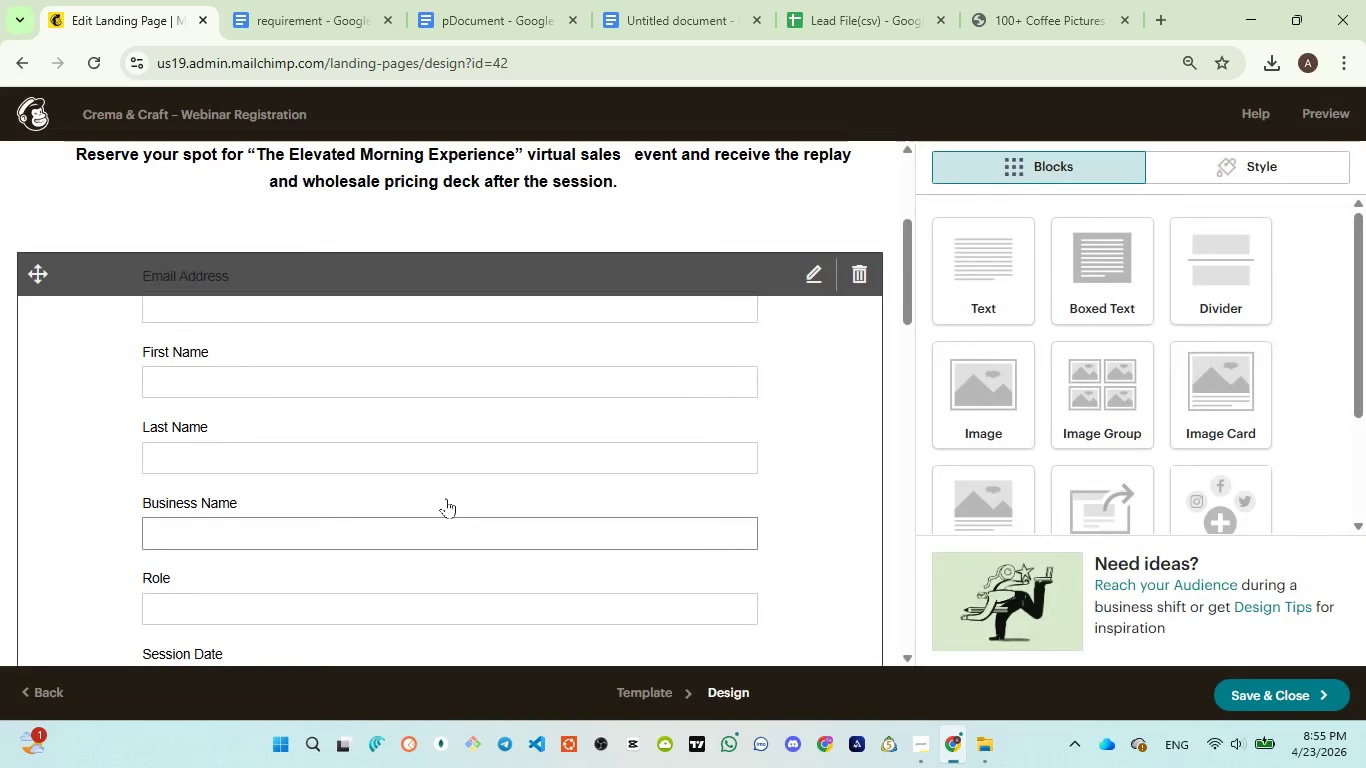 
scroll: coordinate [449, 499], scroll_direction: down, amount: 14.0
 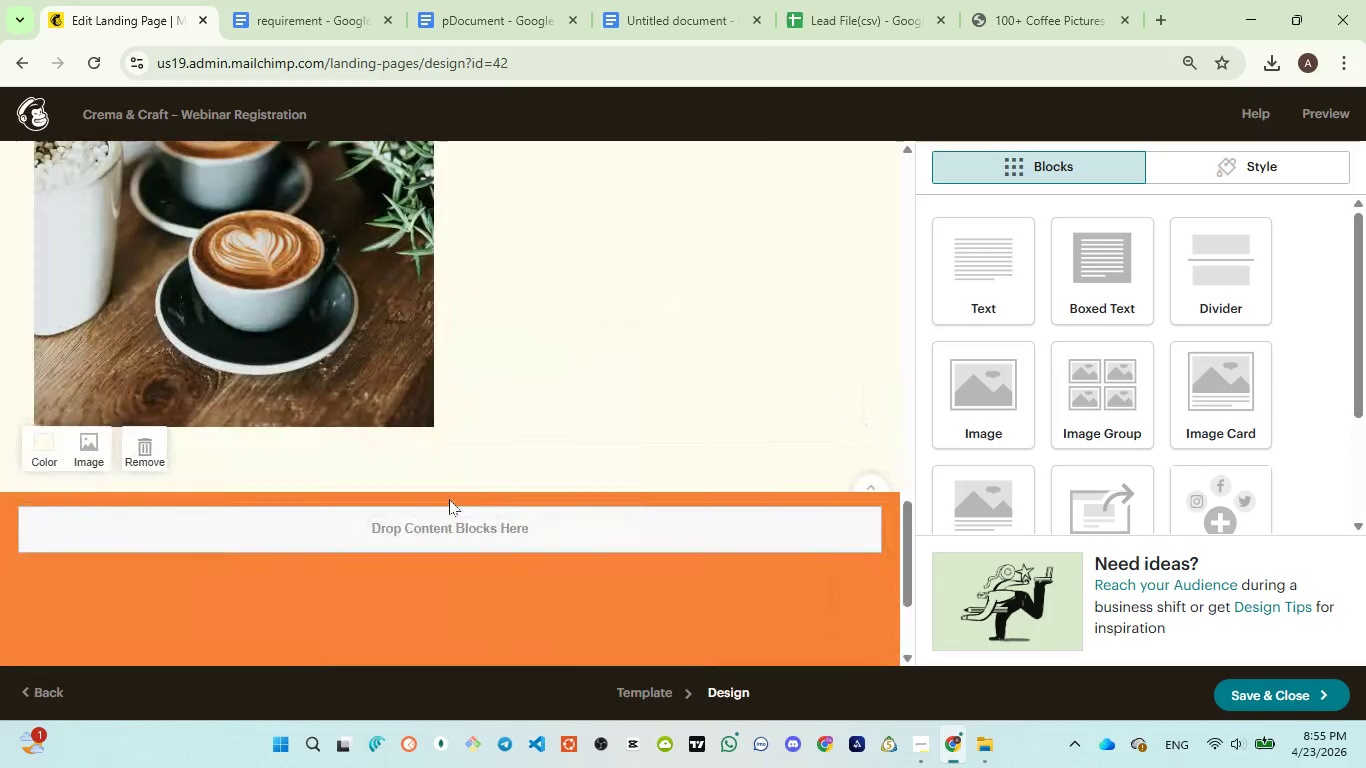 
scroll: coordinate [449, 499], scroll_direction: up, amount: 4.0
 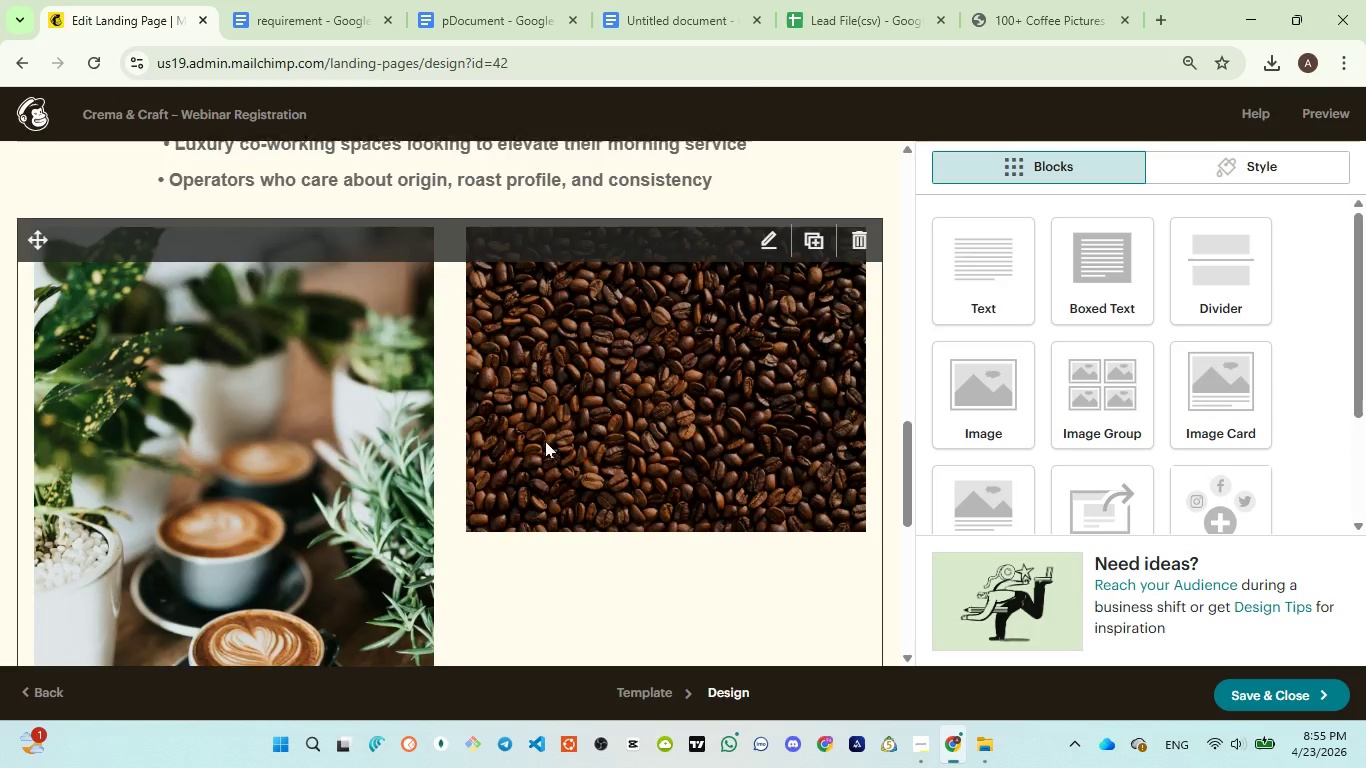 
left_click([545, 441])
 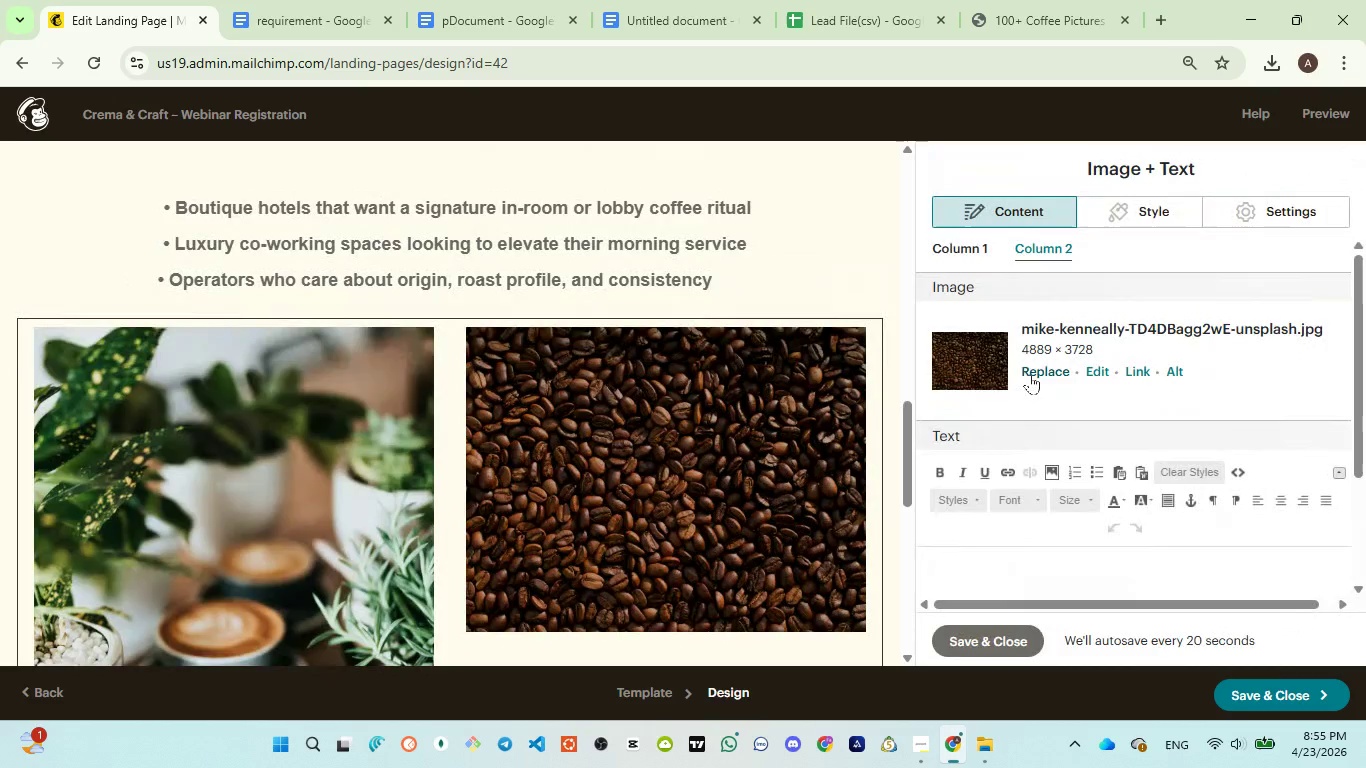 
scroll: coordinate [545, 441], scroll_direction: up, amount: 1.0
 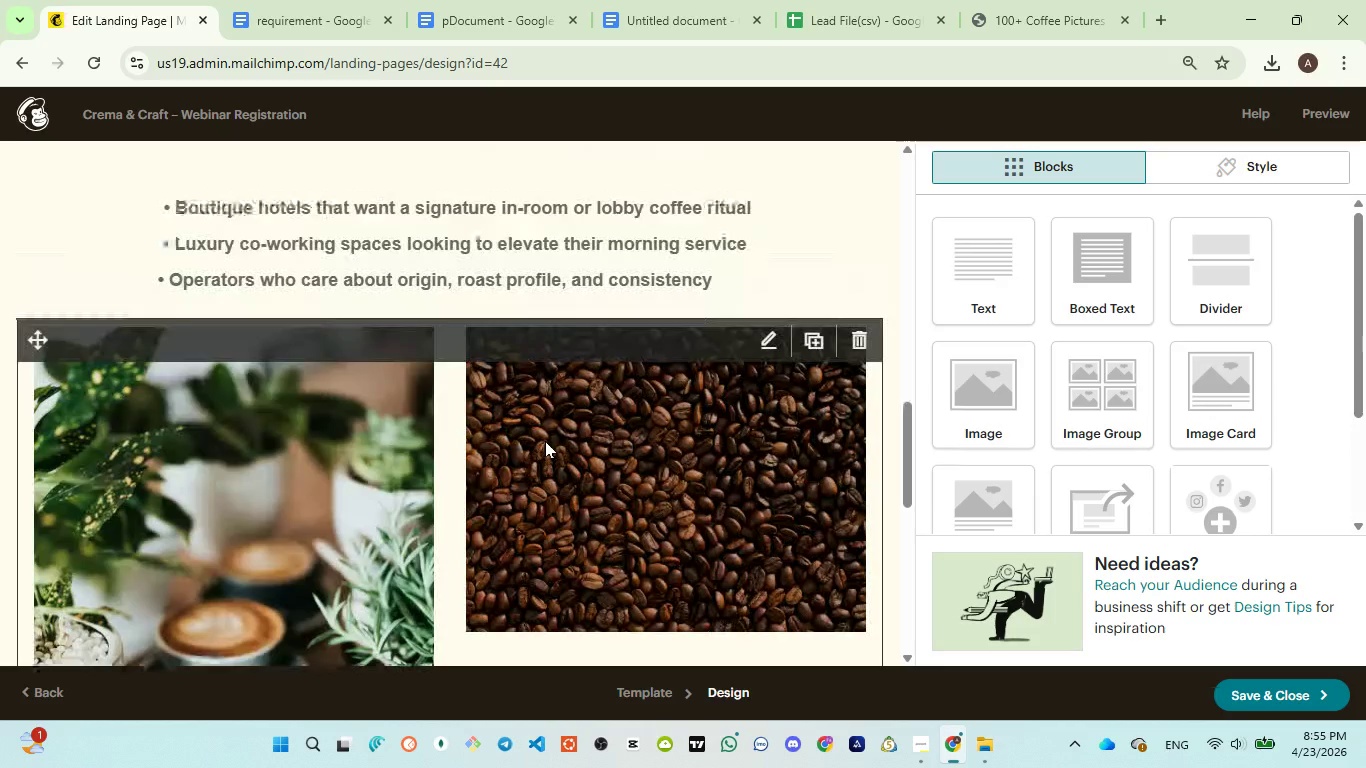 
left_click([1033, 371])
 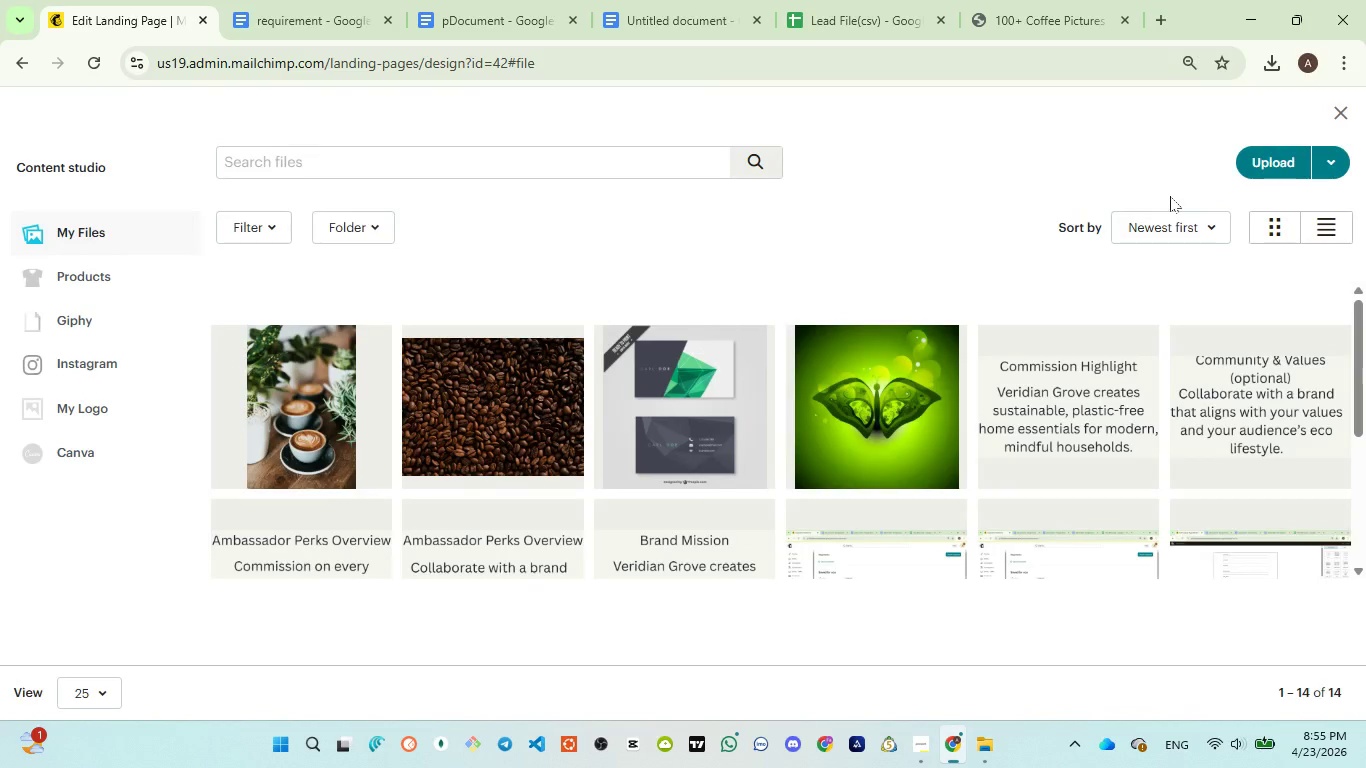 
left_click([1259, 166])
 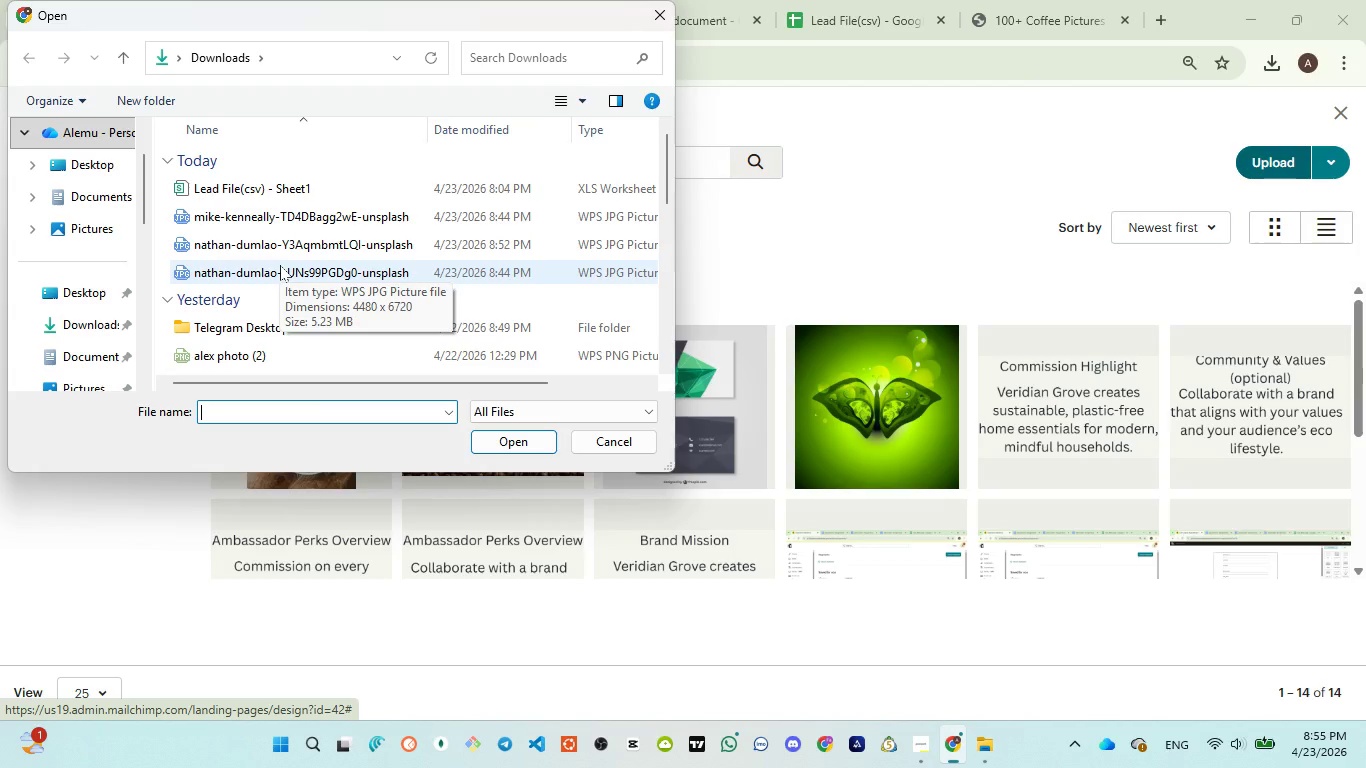 
wait(11.05)
 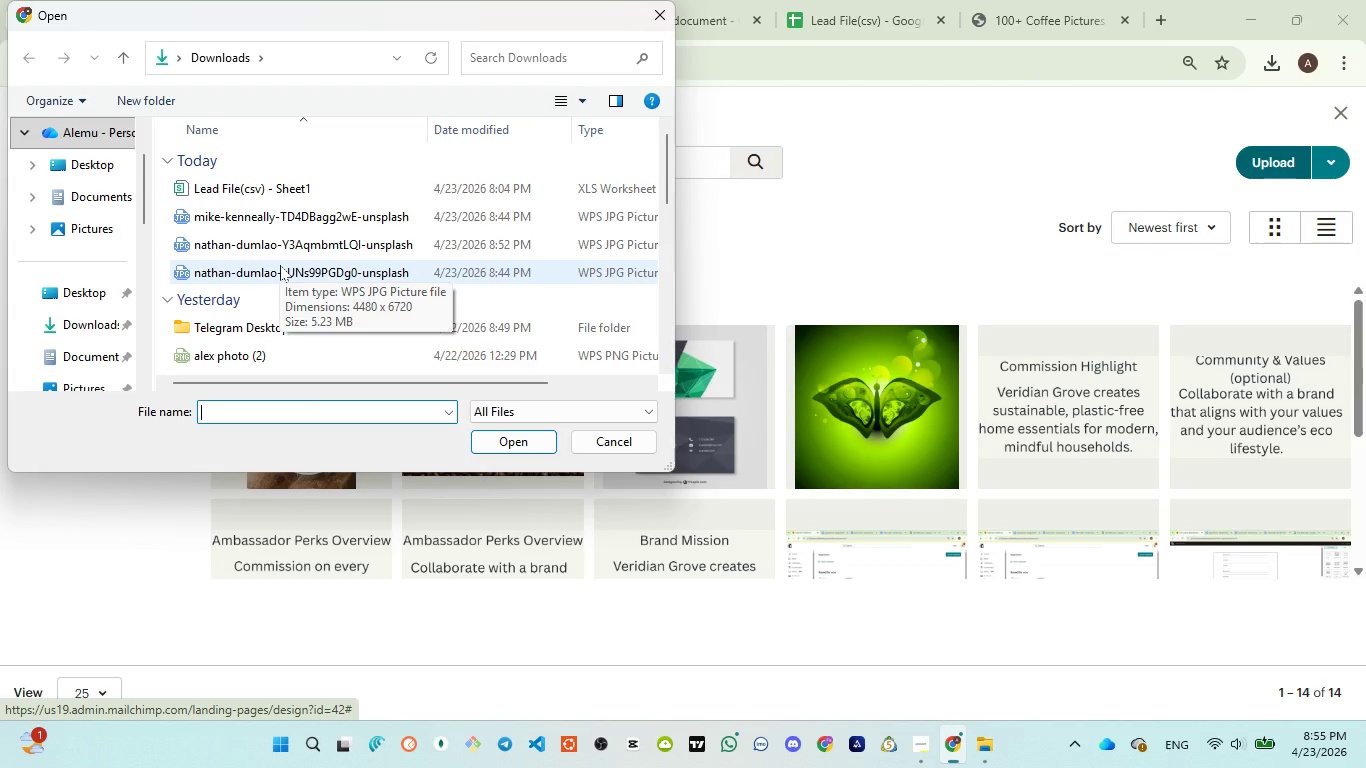 
left_click([273, 248])
 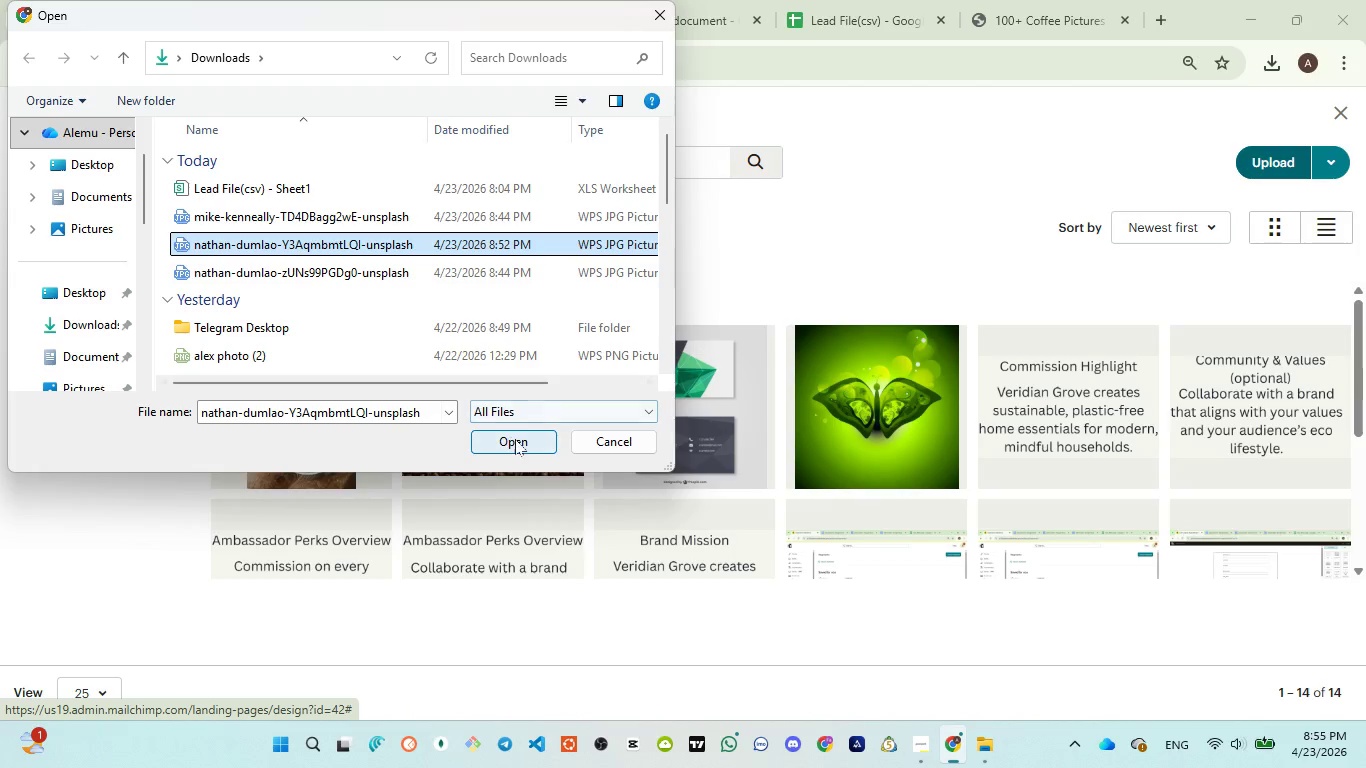 
left_click([516, 441])
 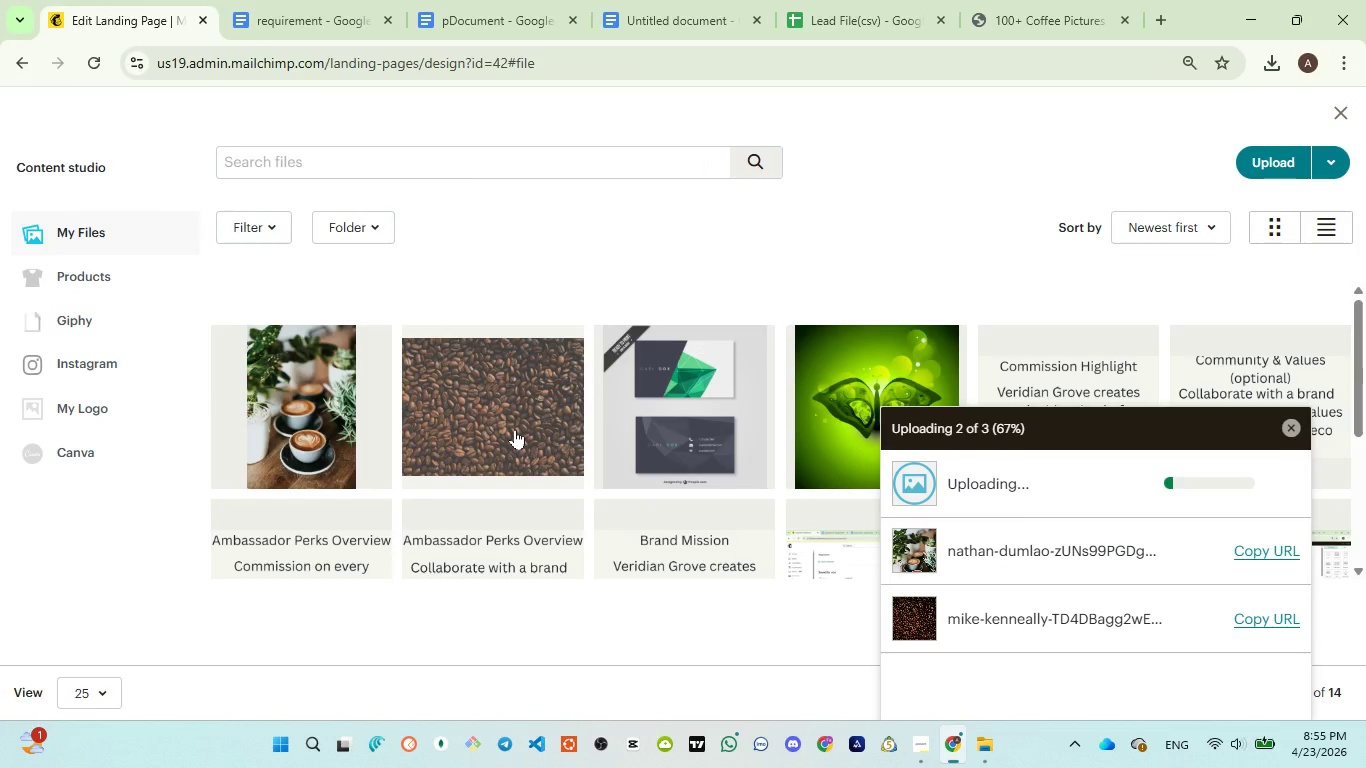 
wait(22.12)
 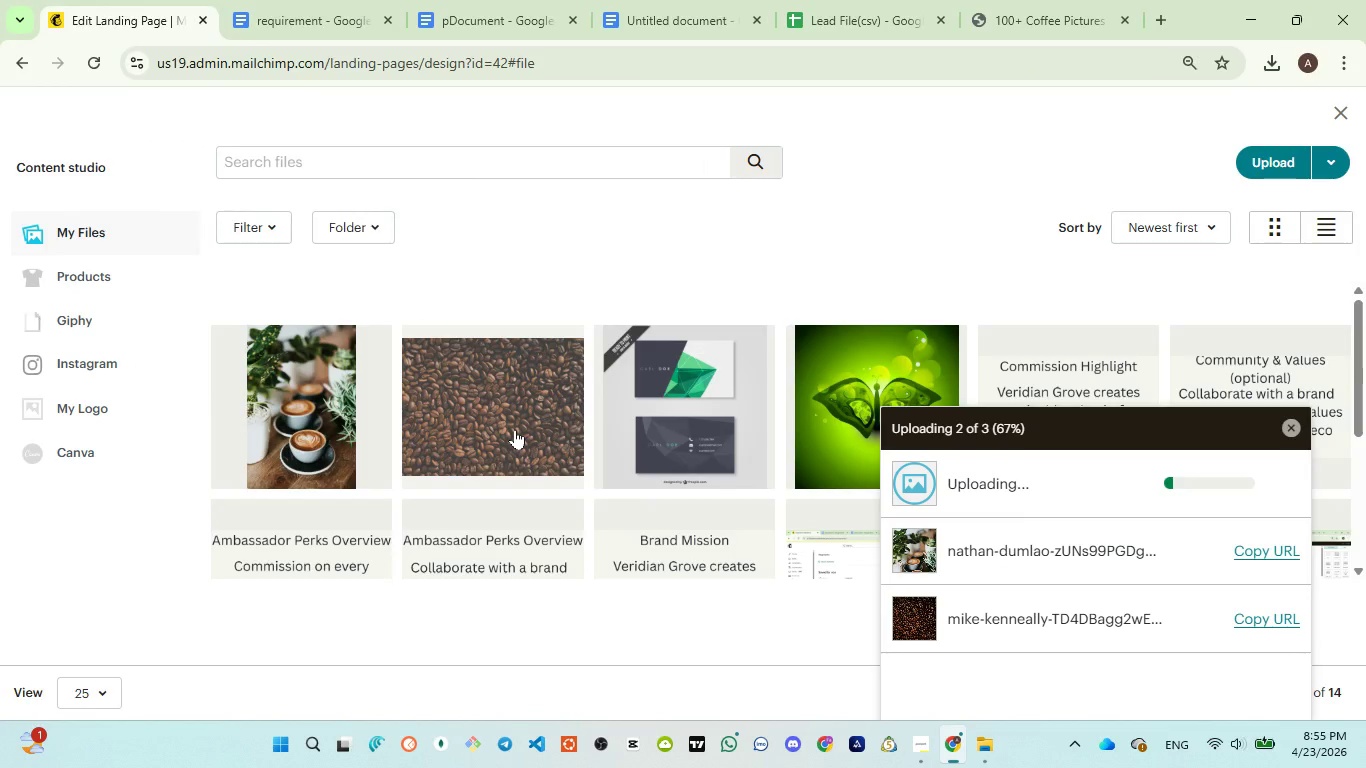 
scroll: coordinate [693, 453], scroll_direction: down, amount: 11.0
 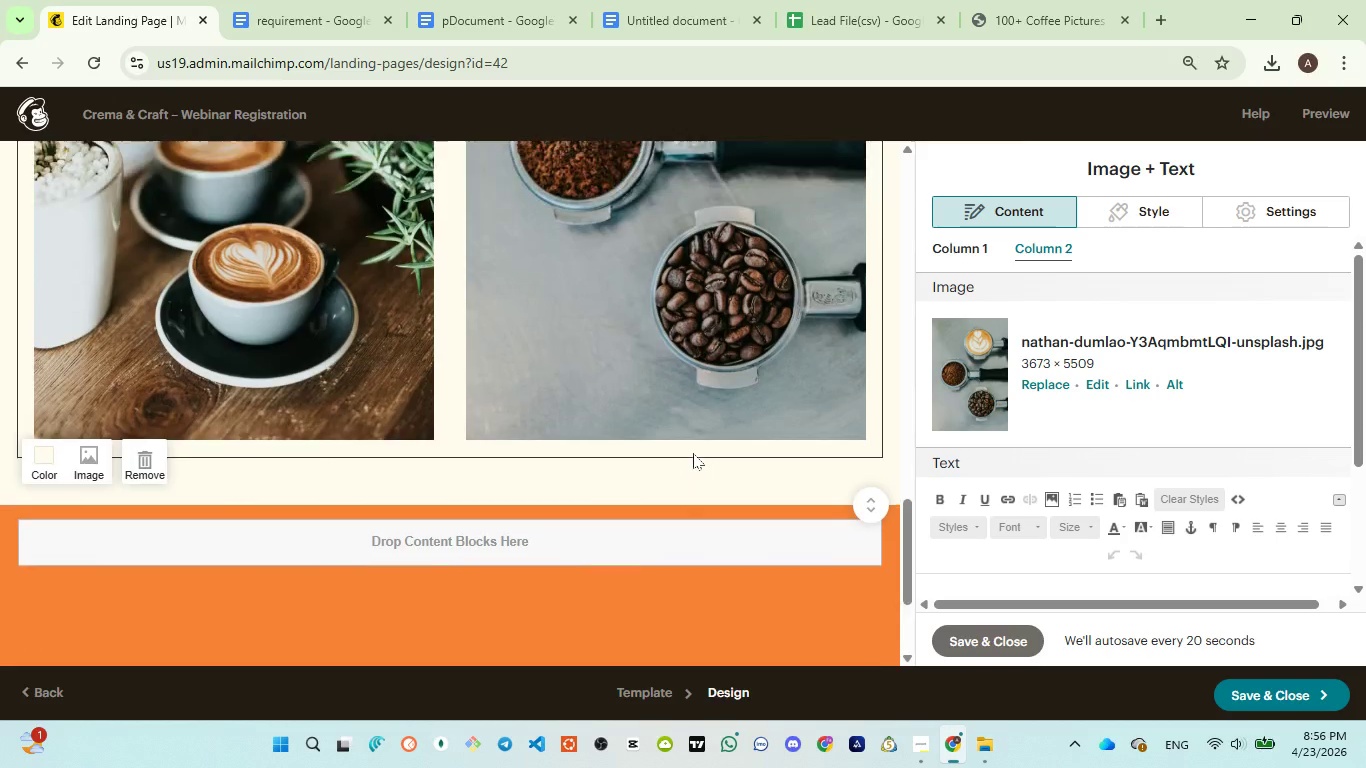 
scroll: coordinate [693, 453], scroll_direction: up, amount: 2.0
 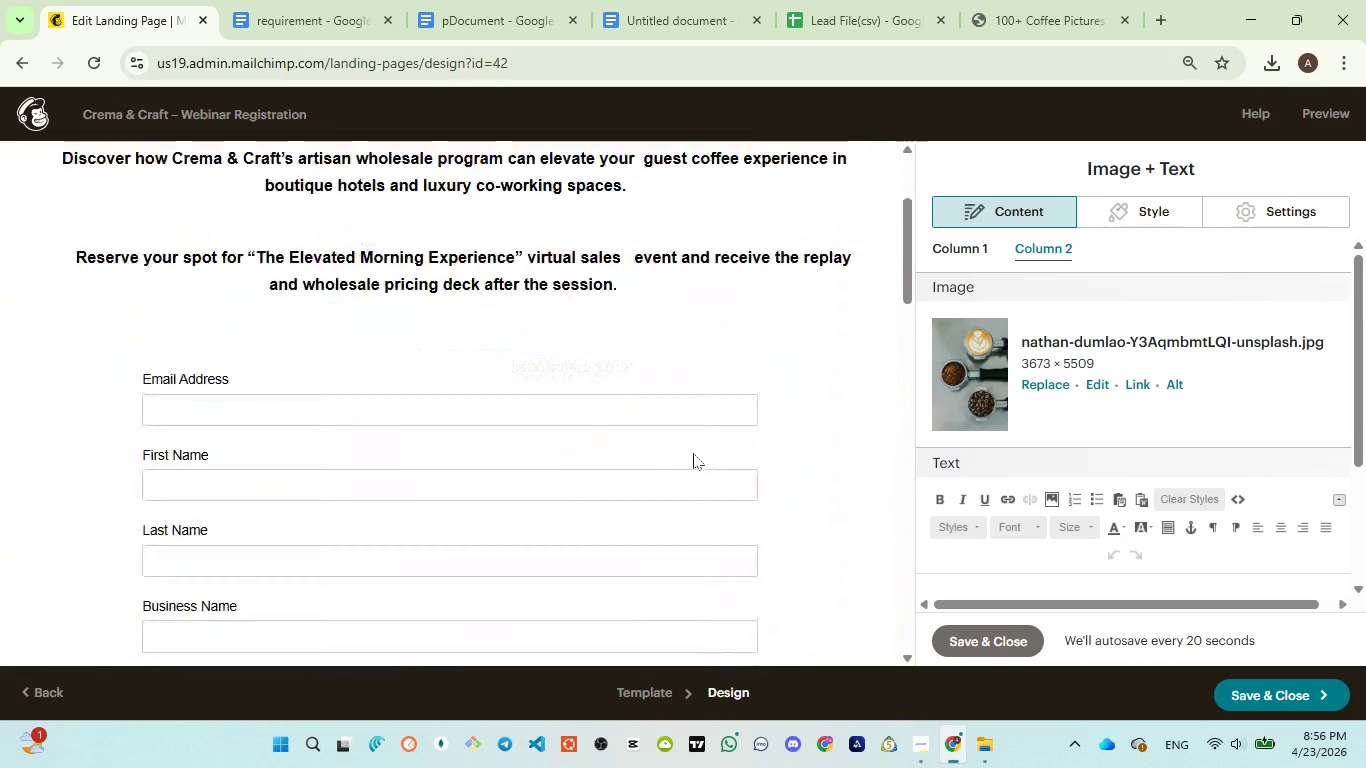 
left_click([1013, 637])
 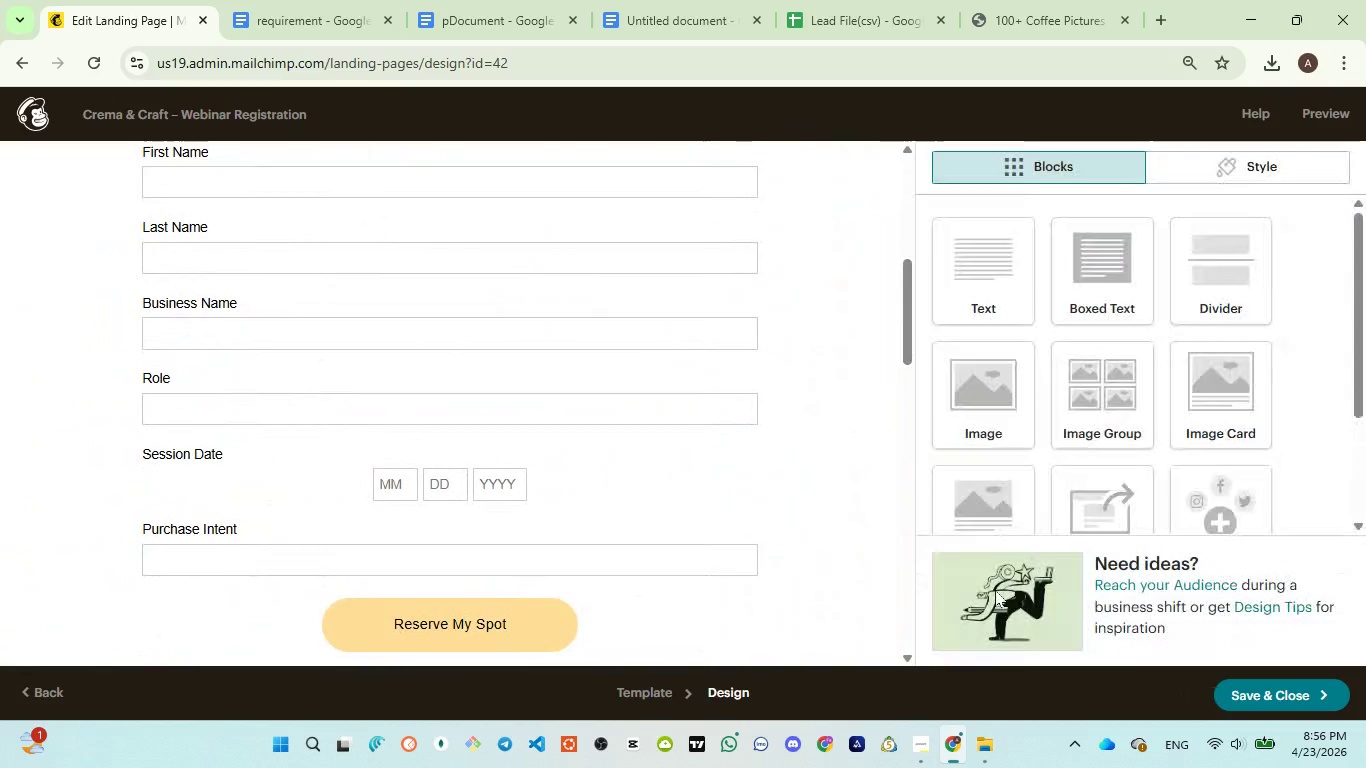 
wait(17.81)
 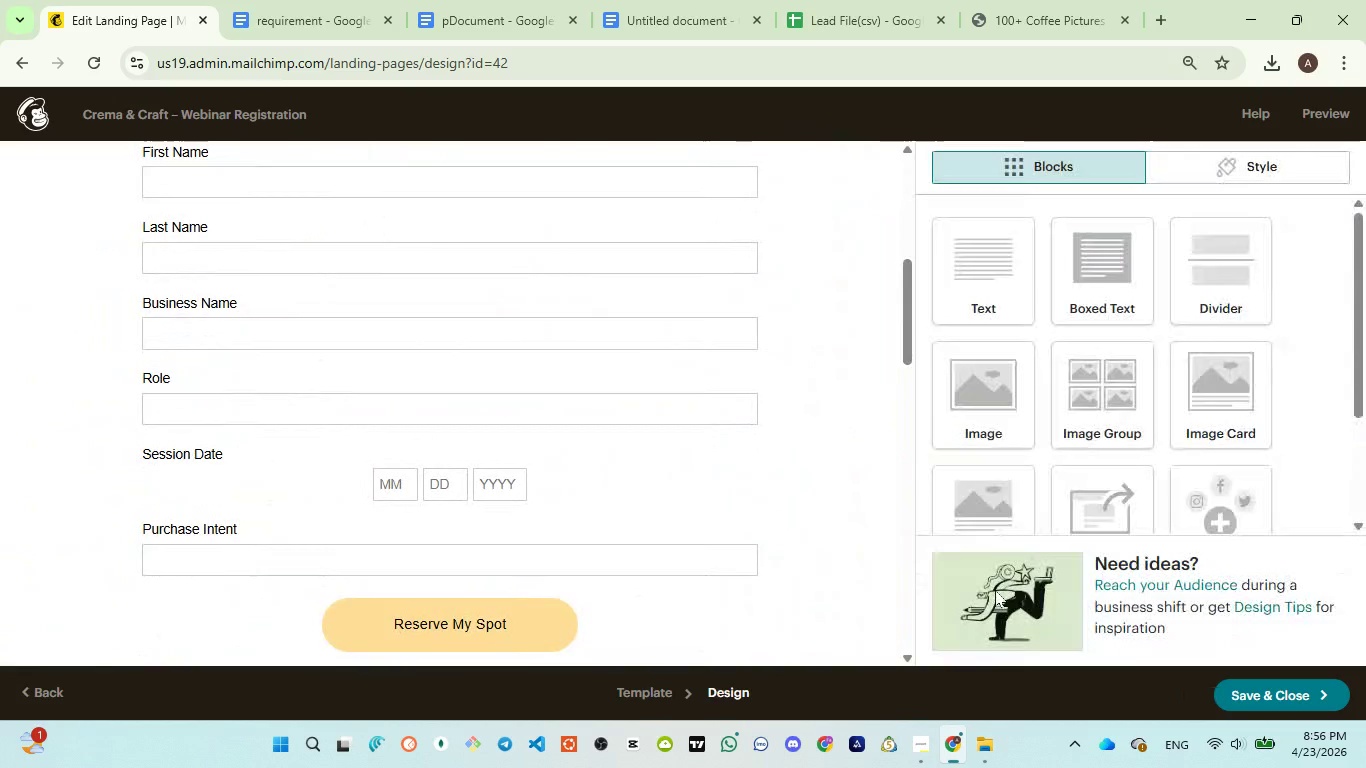 
scroll: coordinate [768, 546], scroll_direction: up, amount: 11.0
 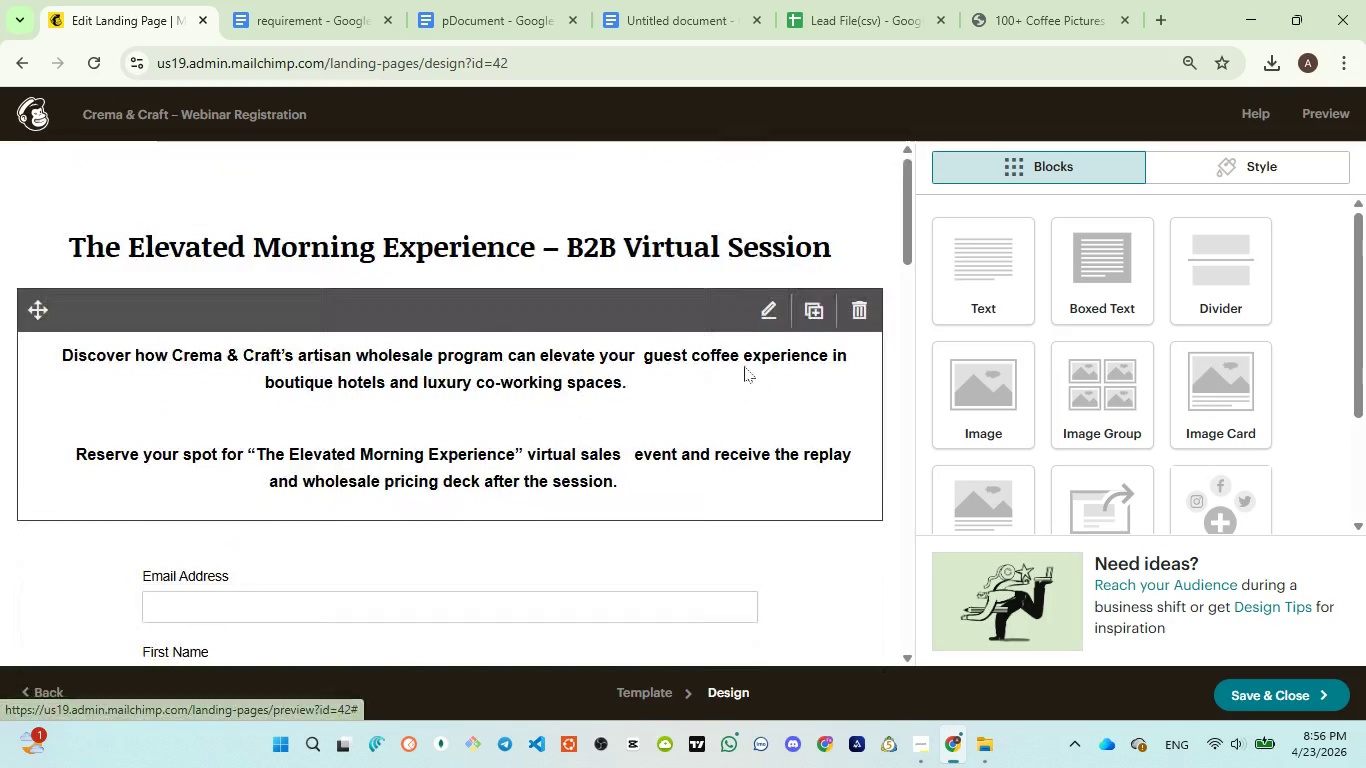 
scroll: coordinate [765, 417], scroll_direction: down, amount: 26.0
 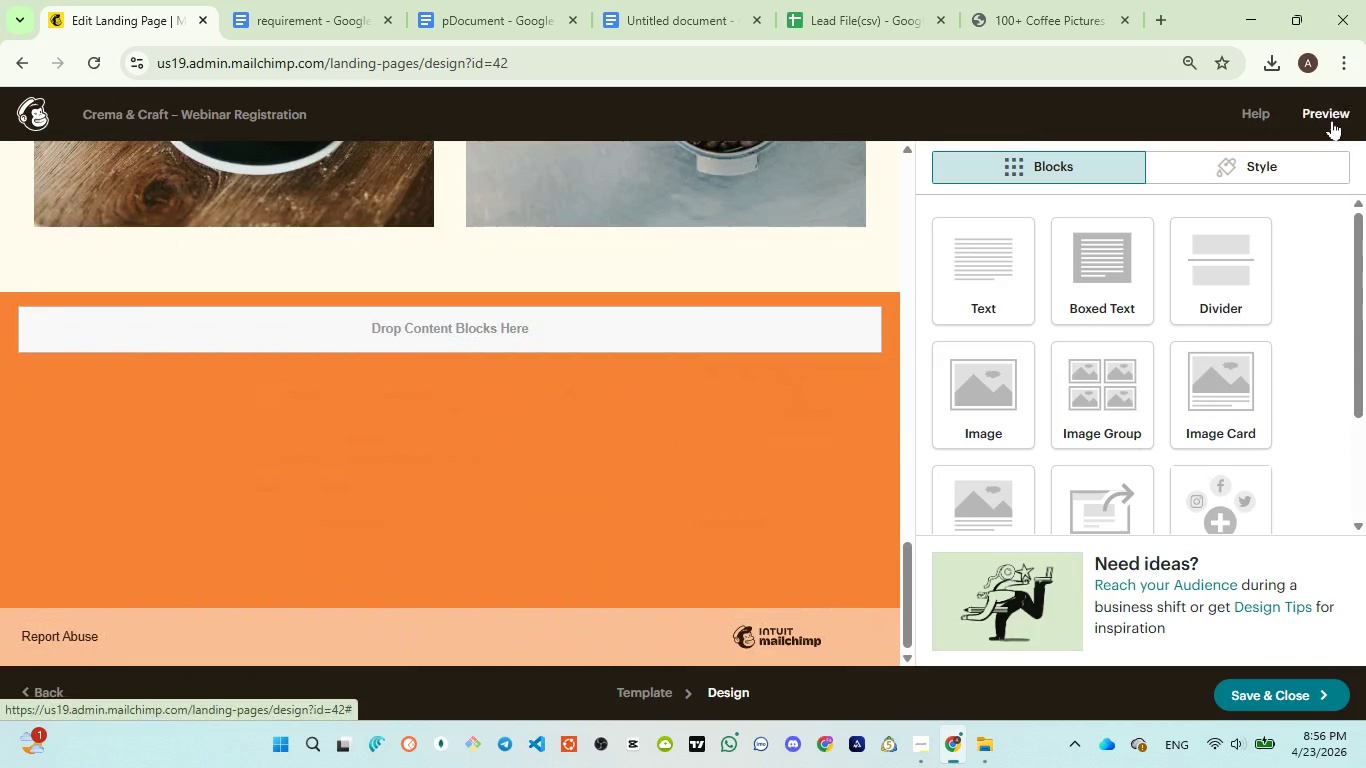 
left_click([1330, 118])
 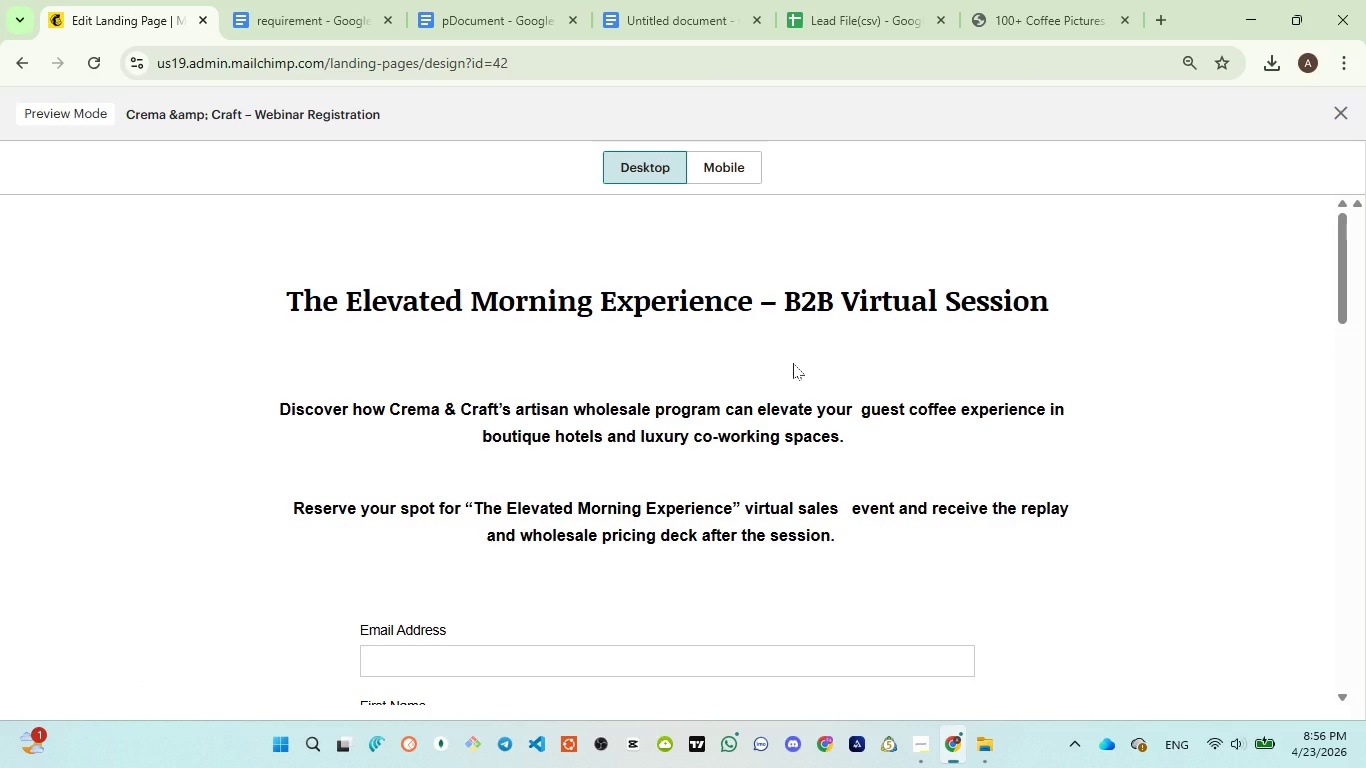 
wait(27.36)
 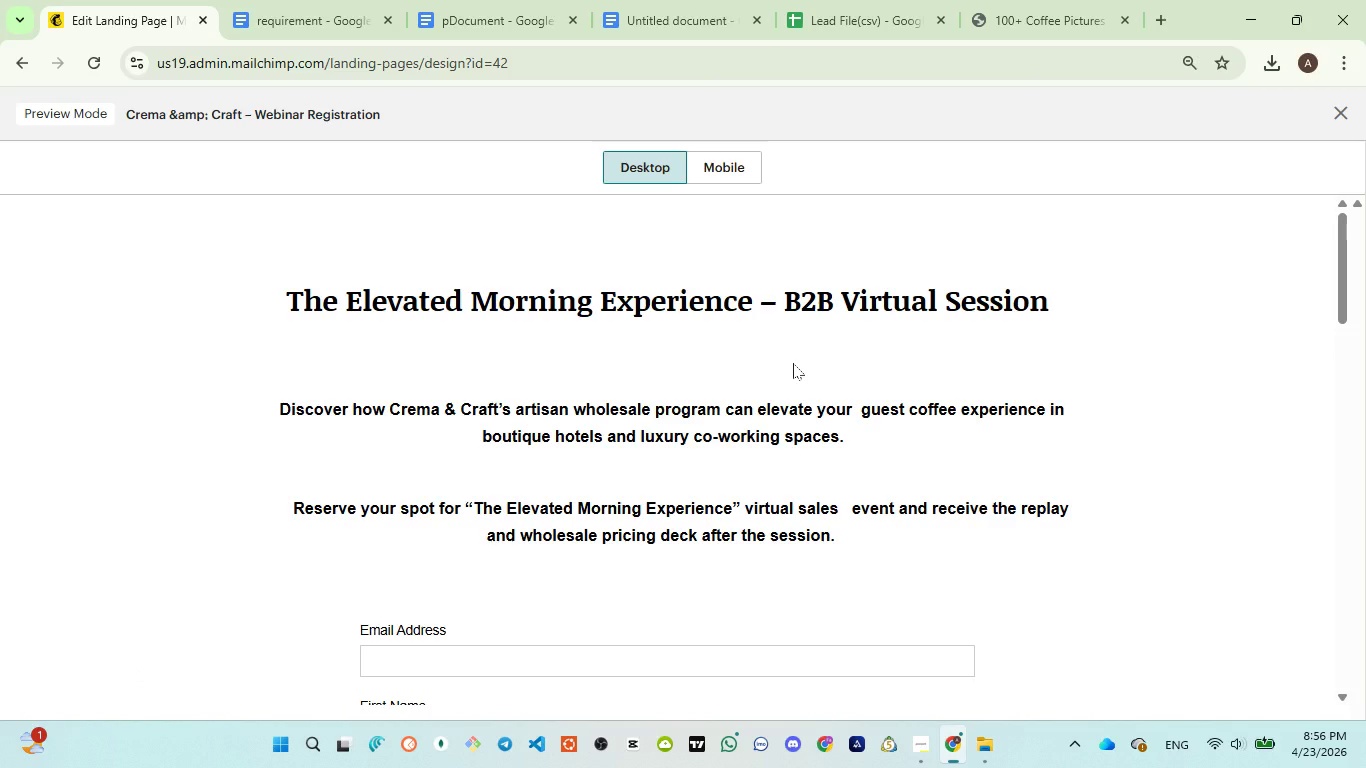 
scroll: coordinate [765, 401], scroll_direction: down, amount: 2.0
 